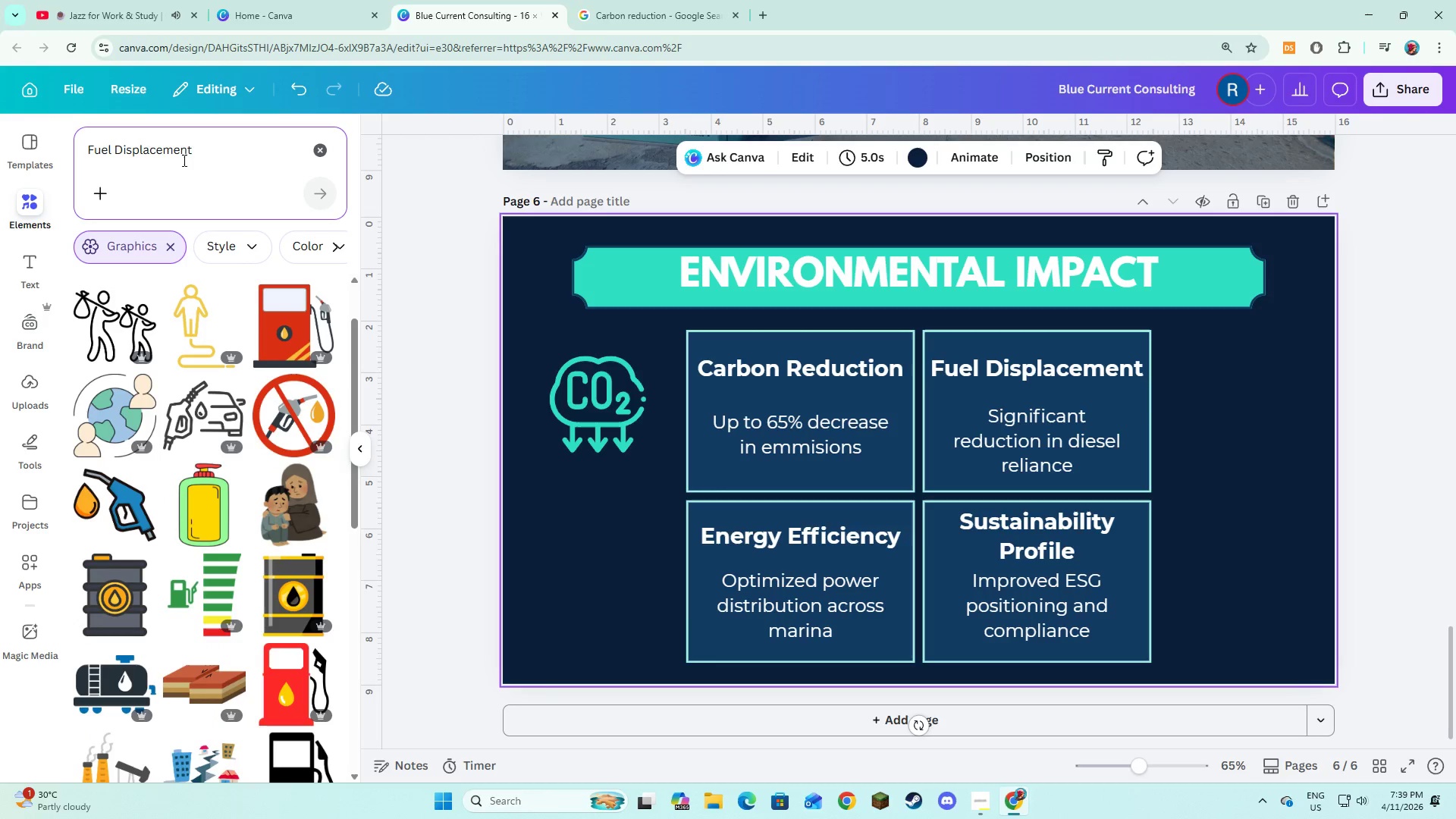 
left_click_drag(start_coordinate=[197, 148], to_coordinate=[58, 159])
 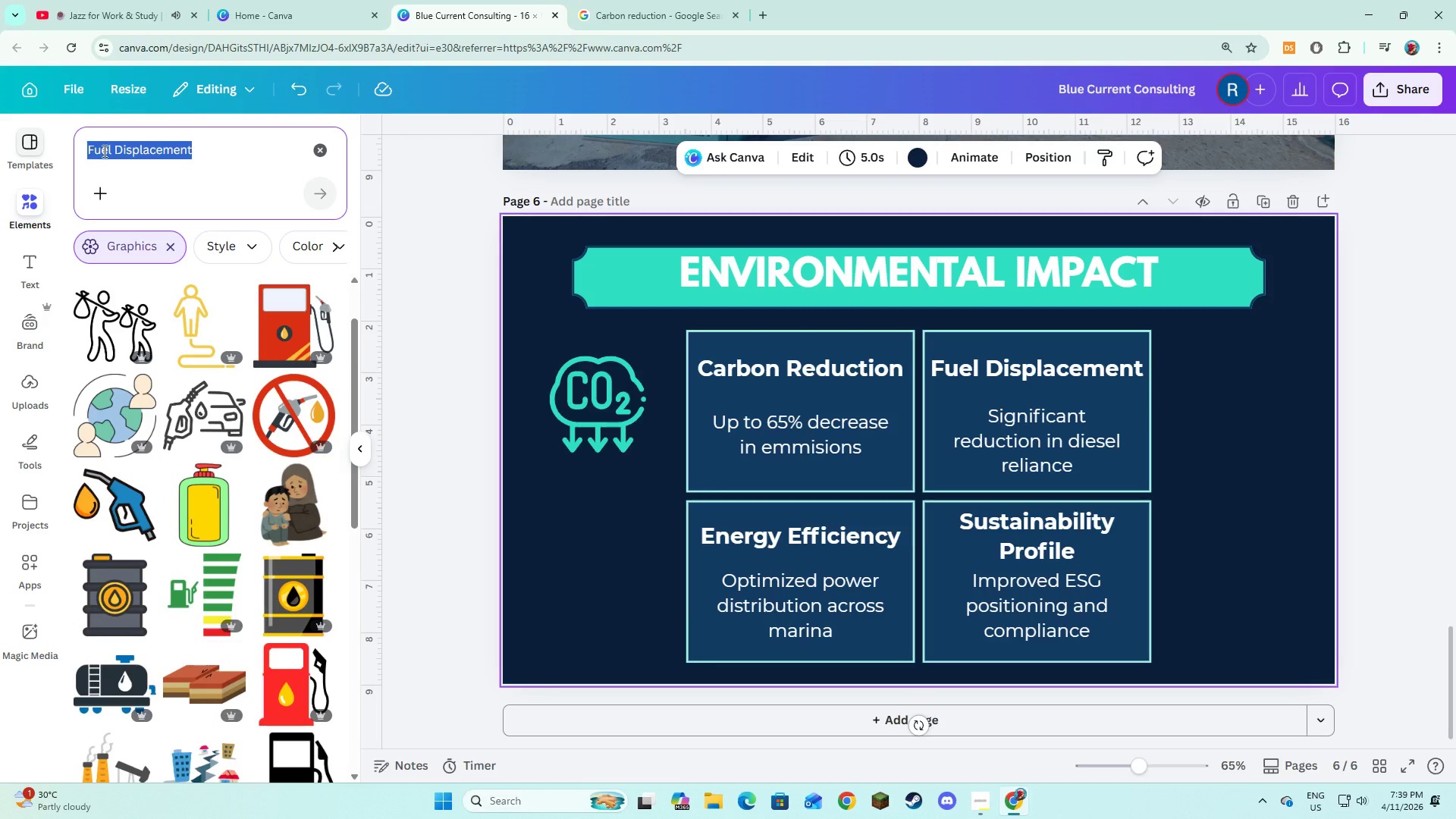 
key(Control+C)
 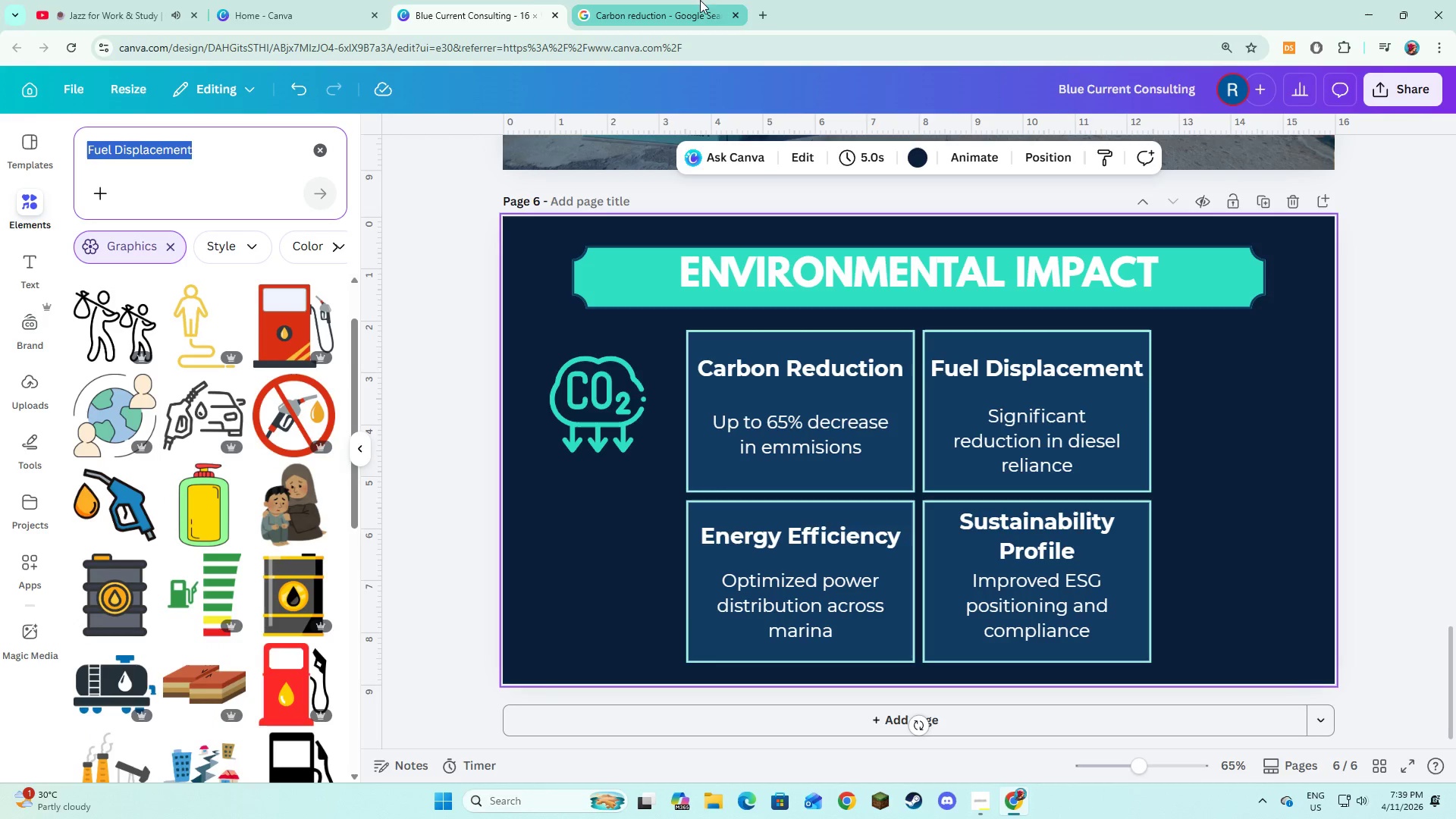 
key(Control+C)
 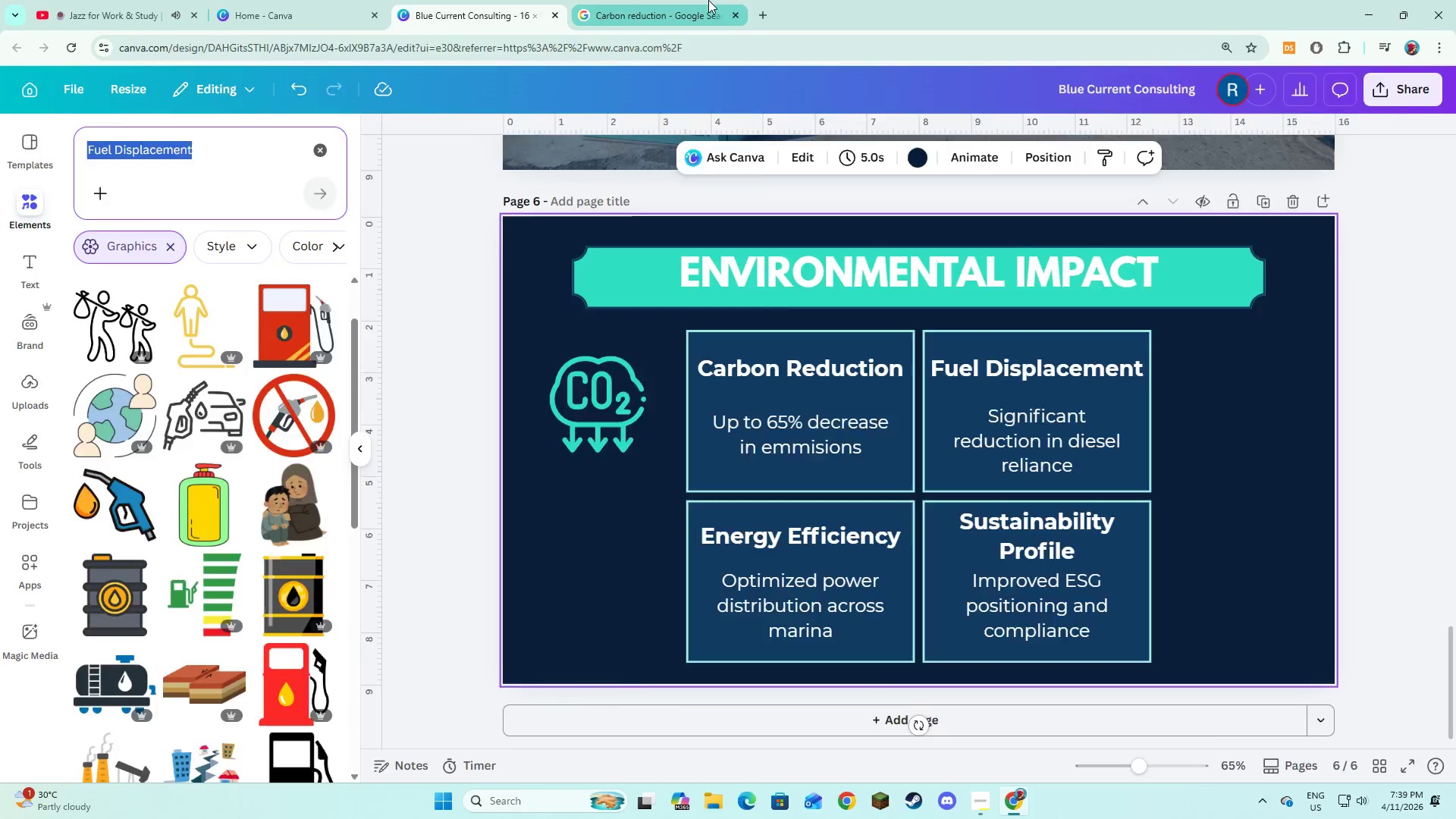 
left_click([708, 0])
 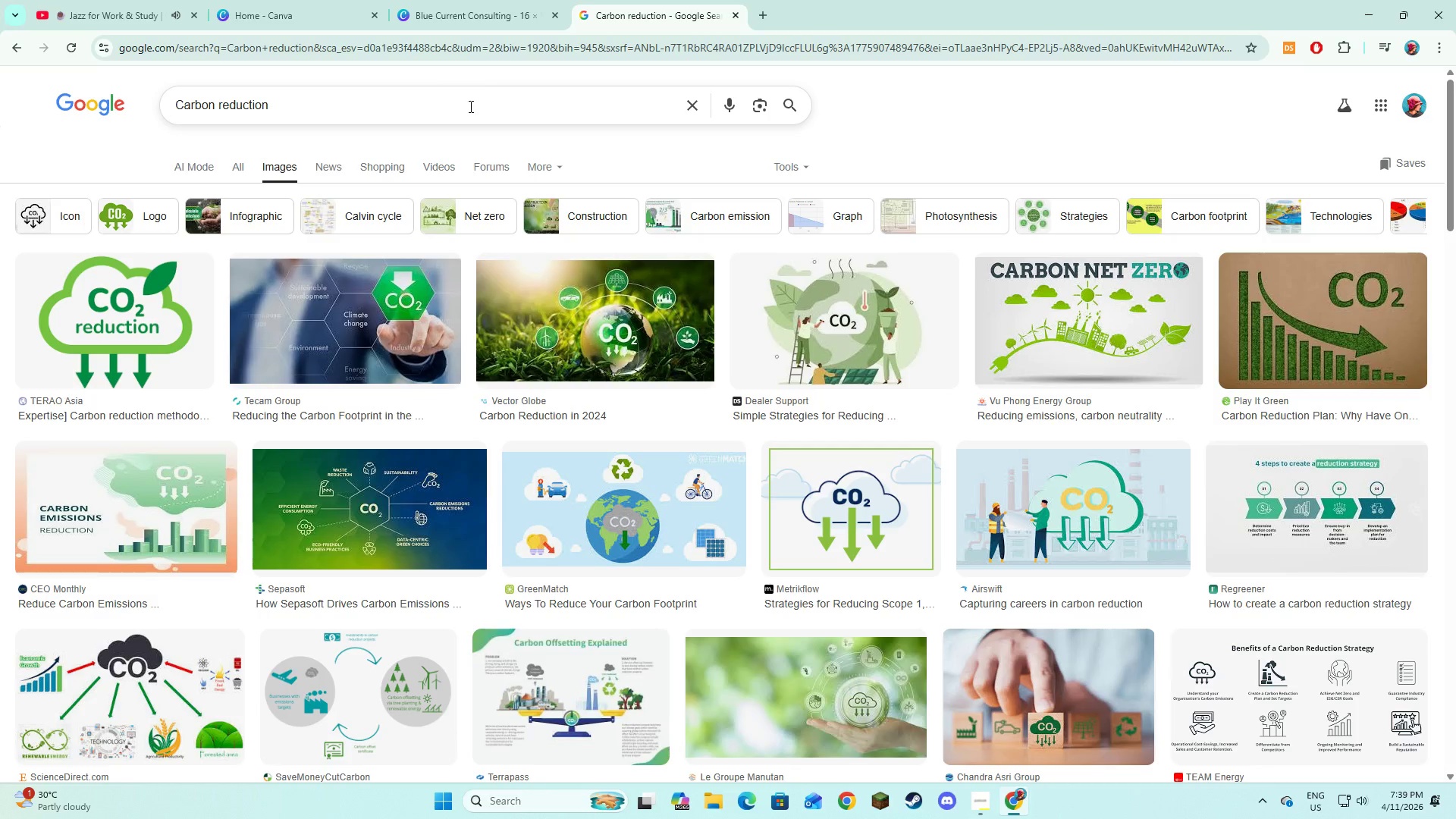 
left_click_drag(start_coordinate=[469, 106], to_coordinate=[105, 118])
 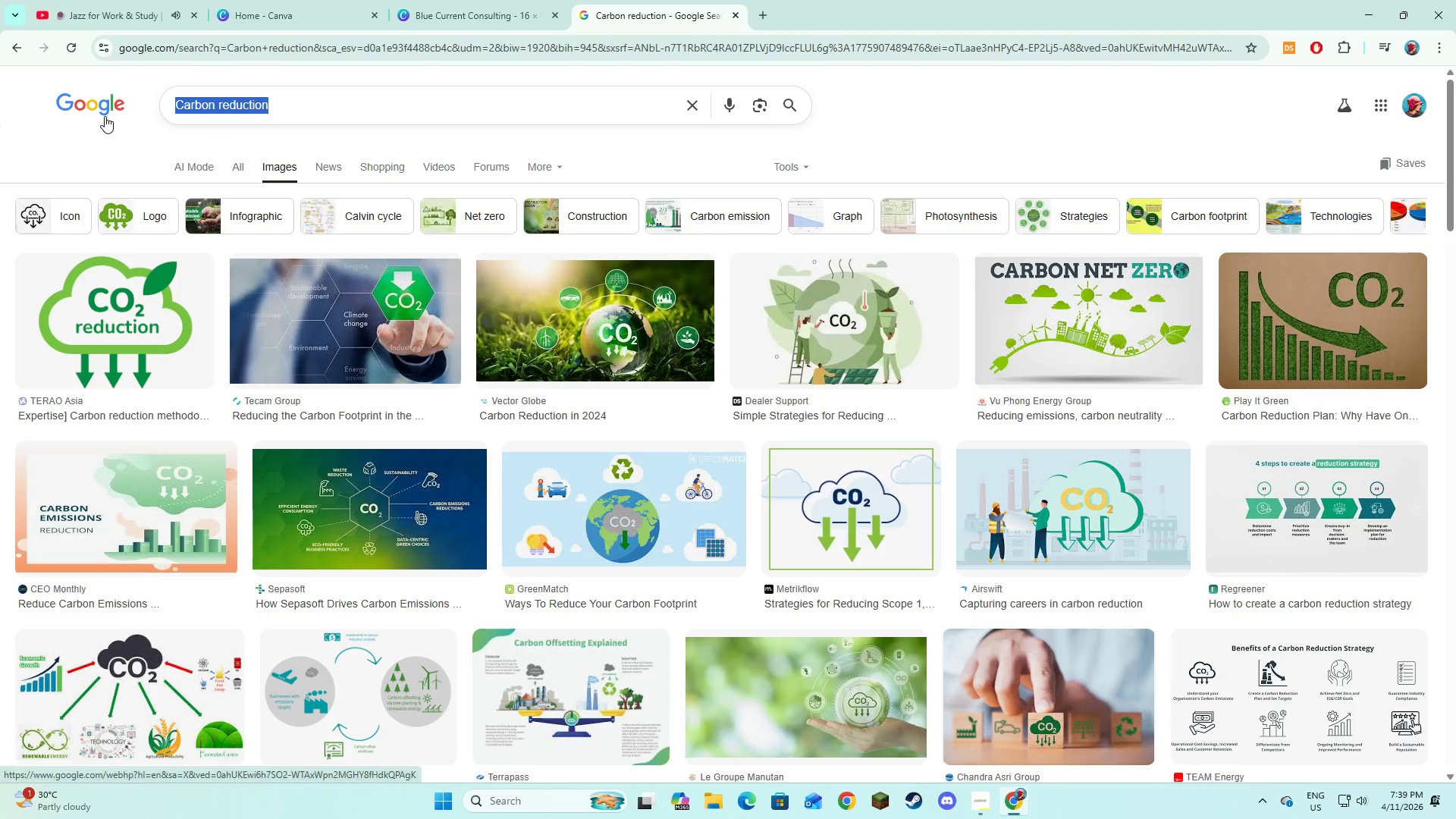 
key(Control+V)
 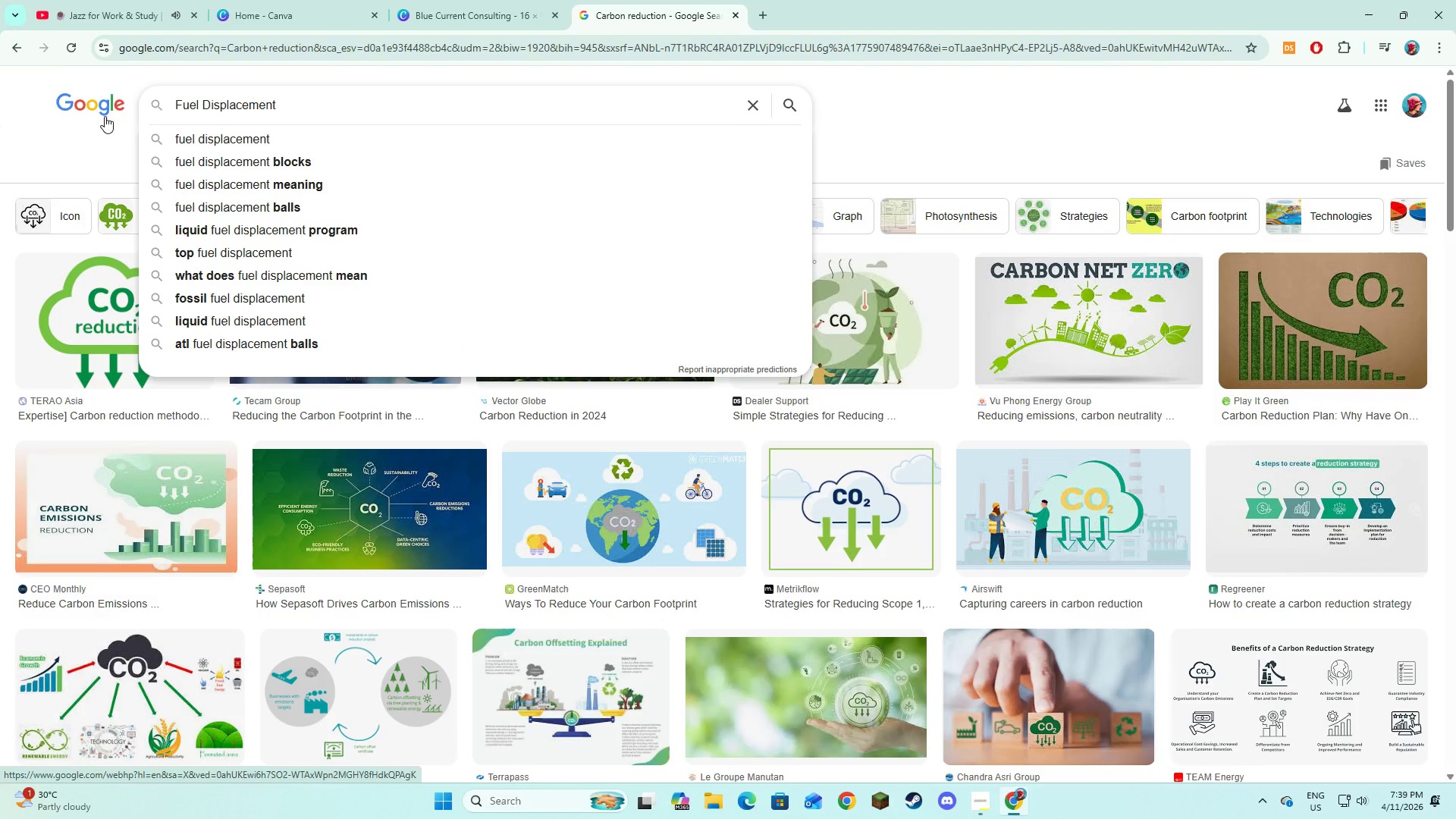 
key(NumpadEnter)
 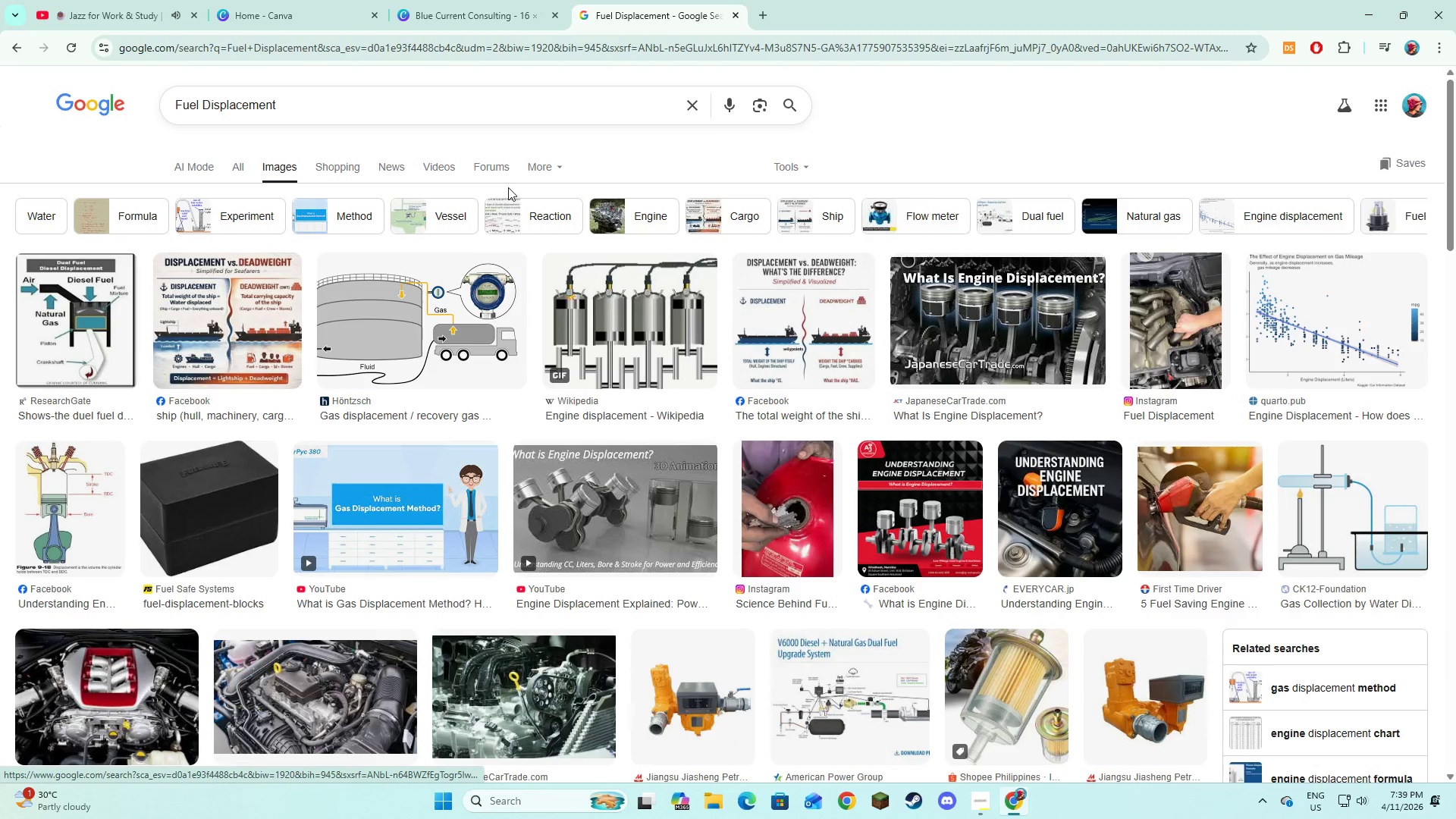 
left_click([476, 0])
 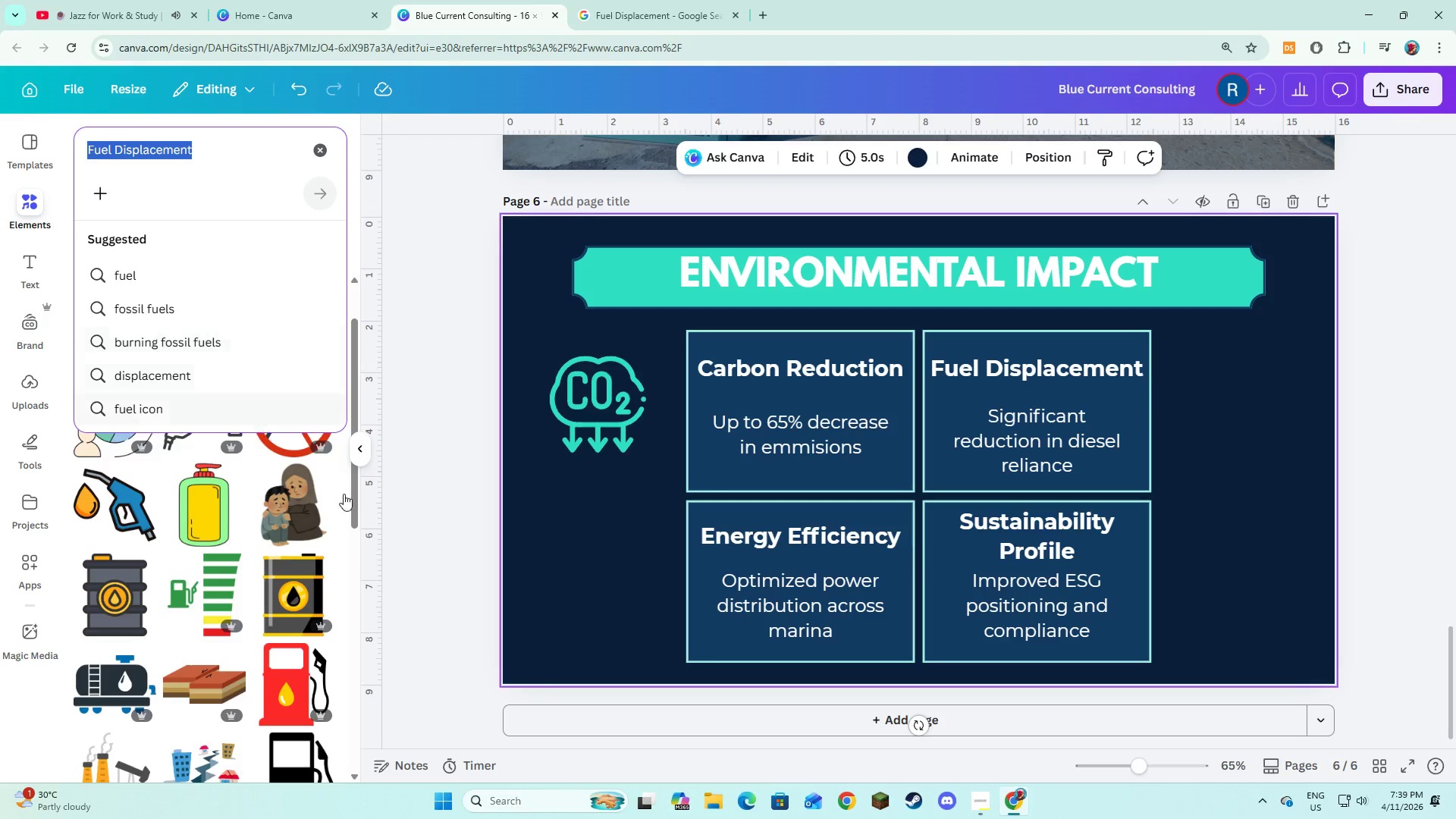 
left_click([427, 508])
 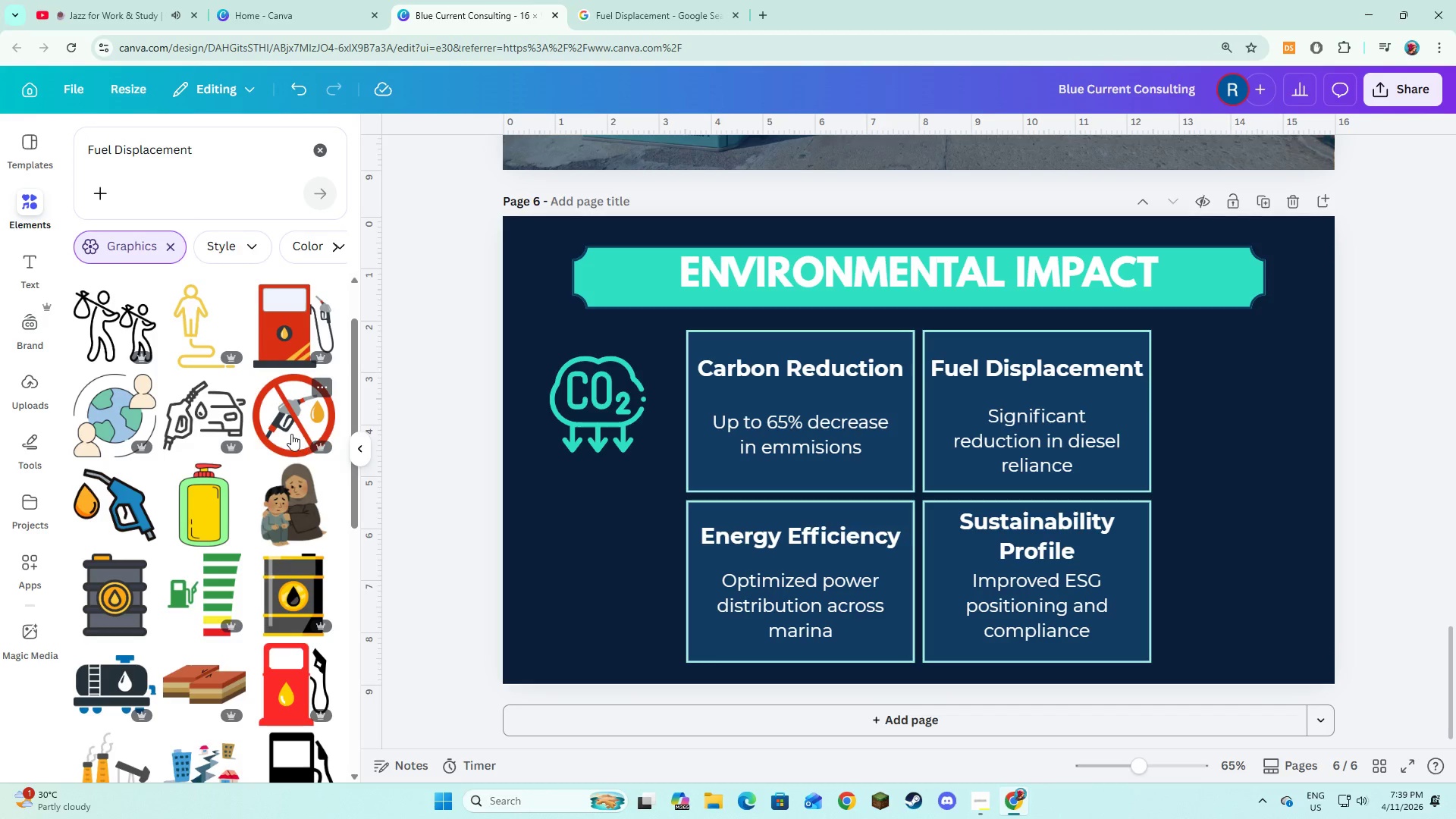 
left_click([290, 432])
 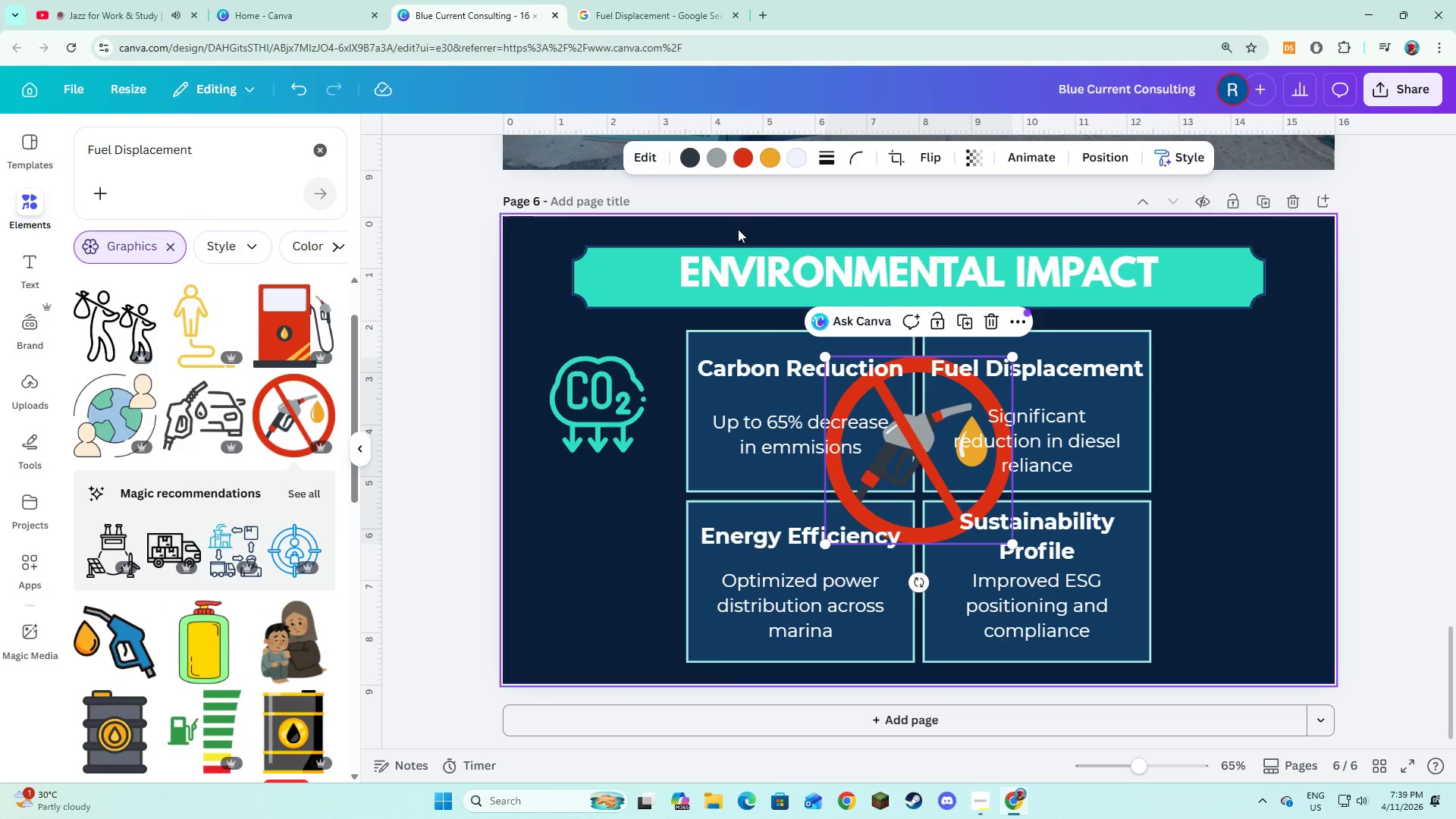 
left_click([745, 164])
 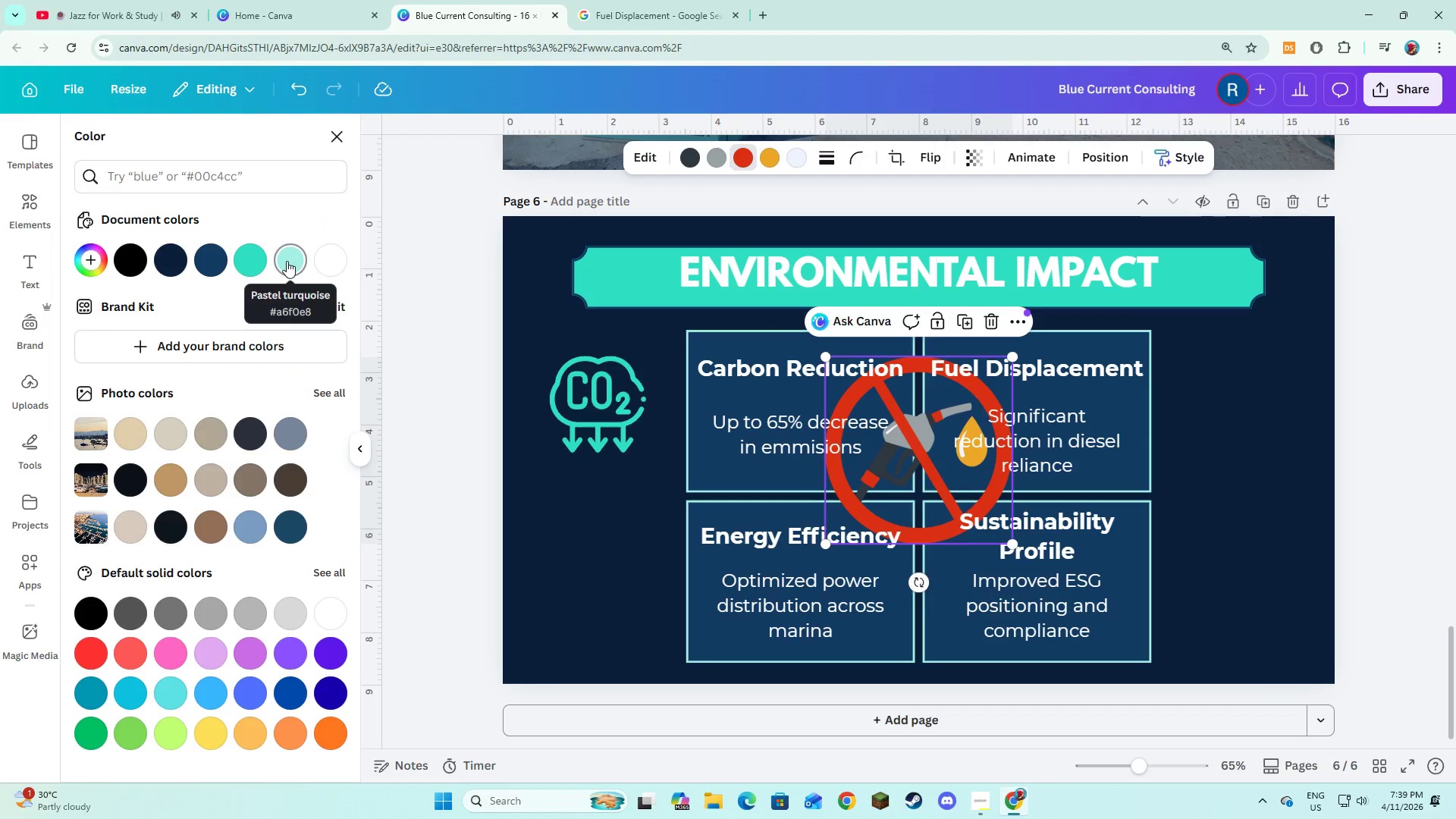 
left_click([258, 259])
 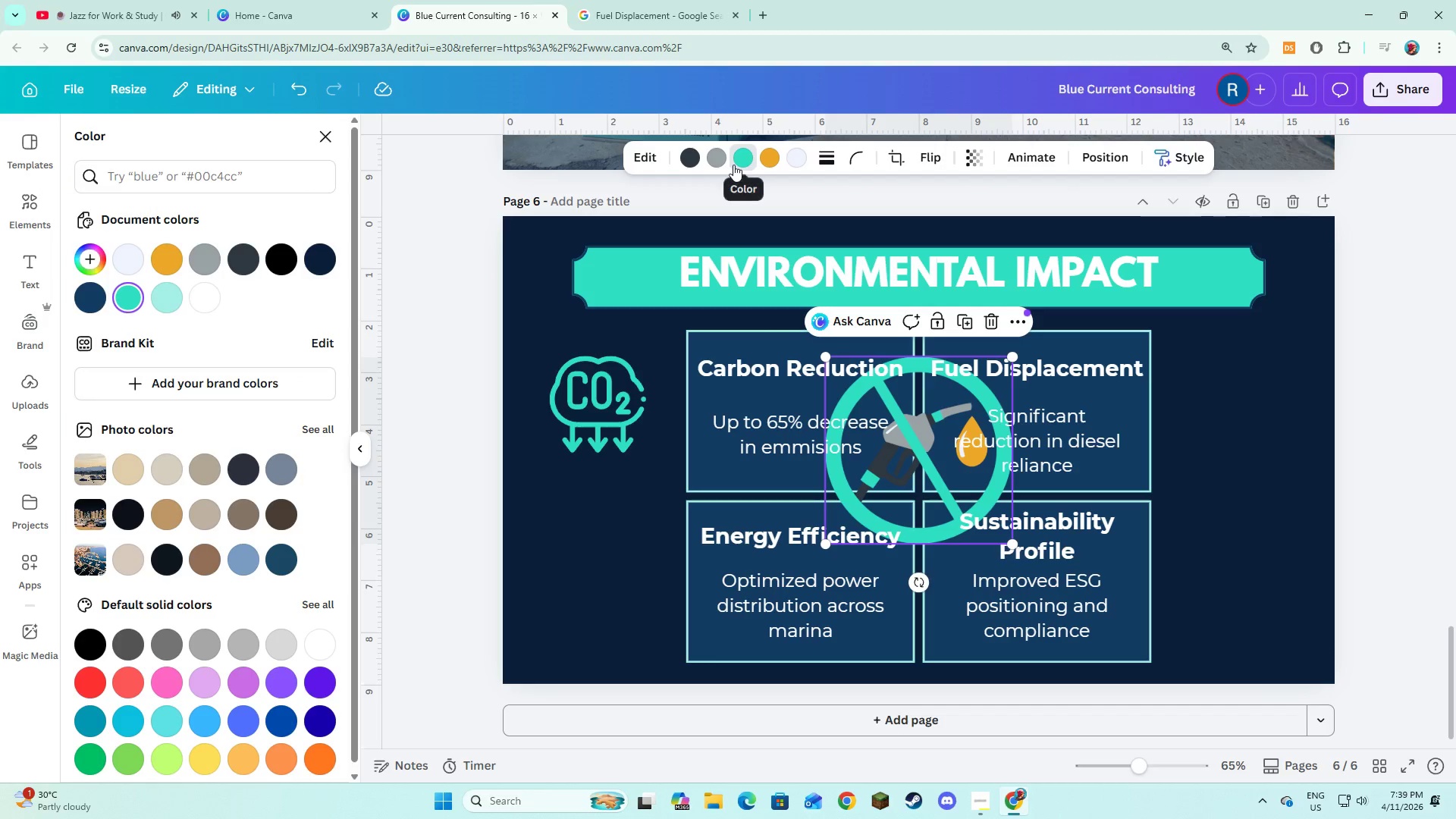 
left_click([733, 165])
 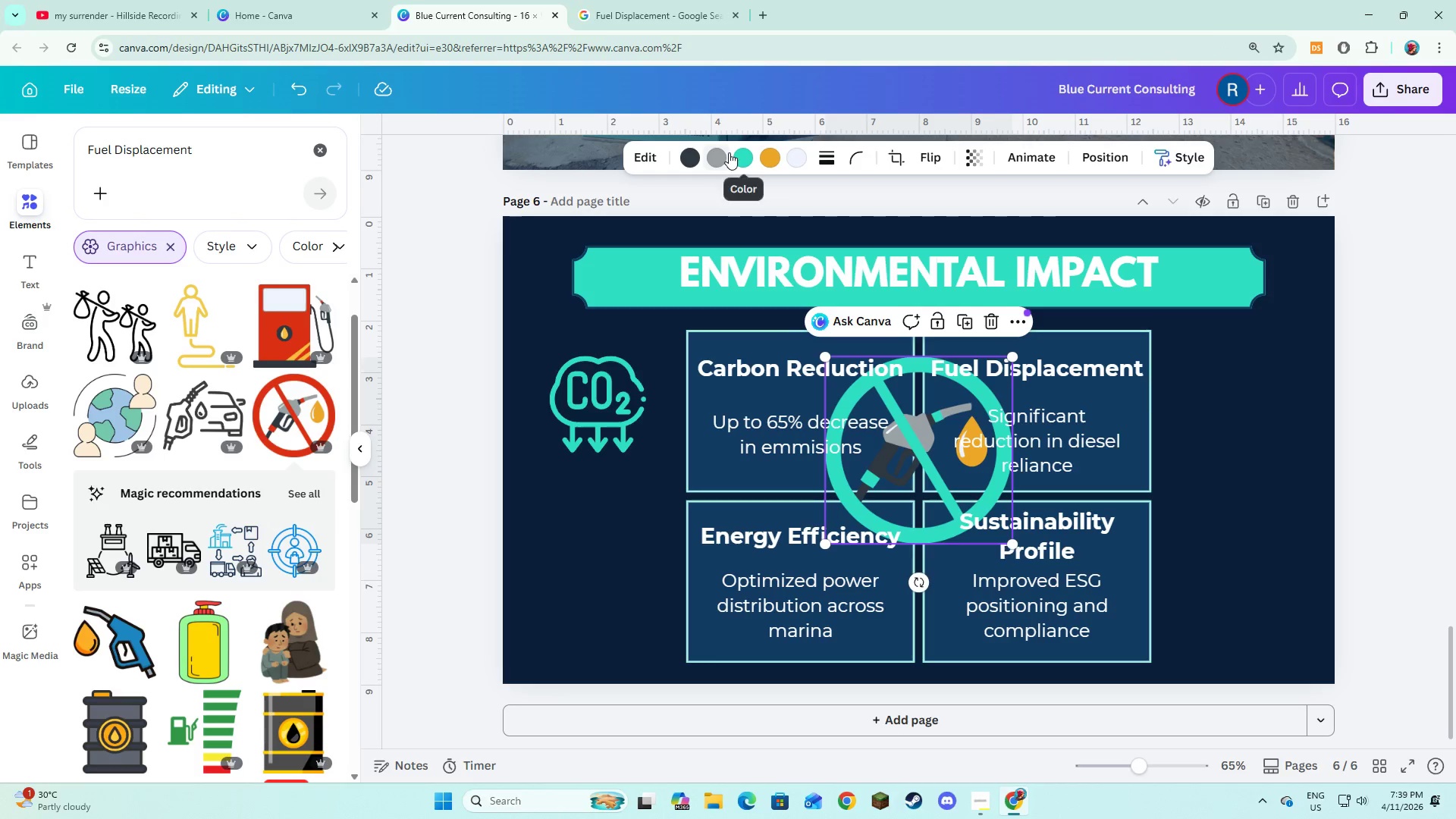 
left_click([722, 154])
 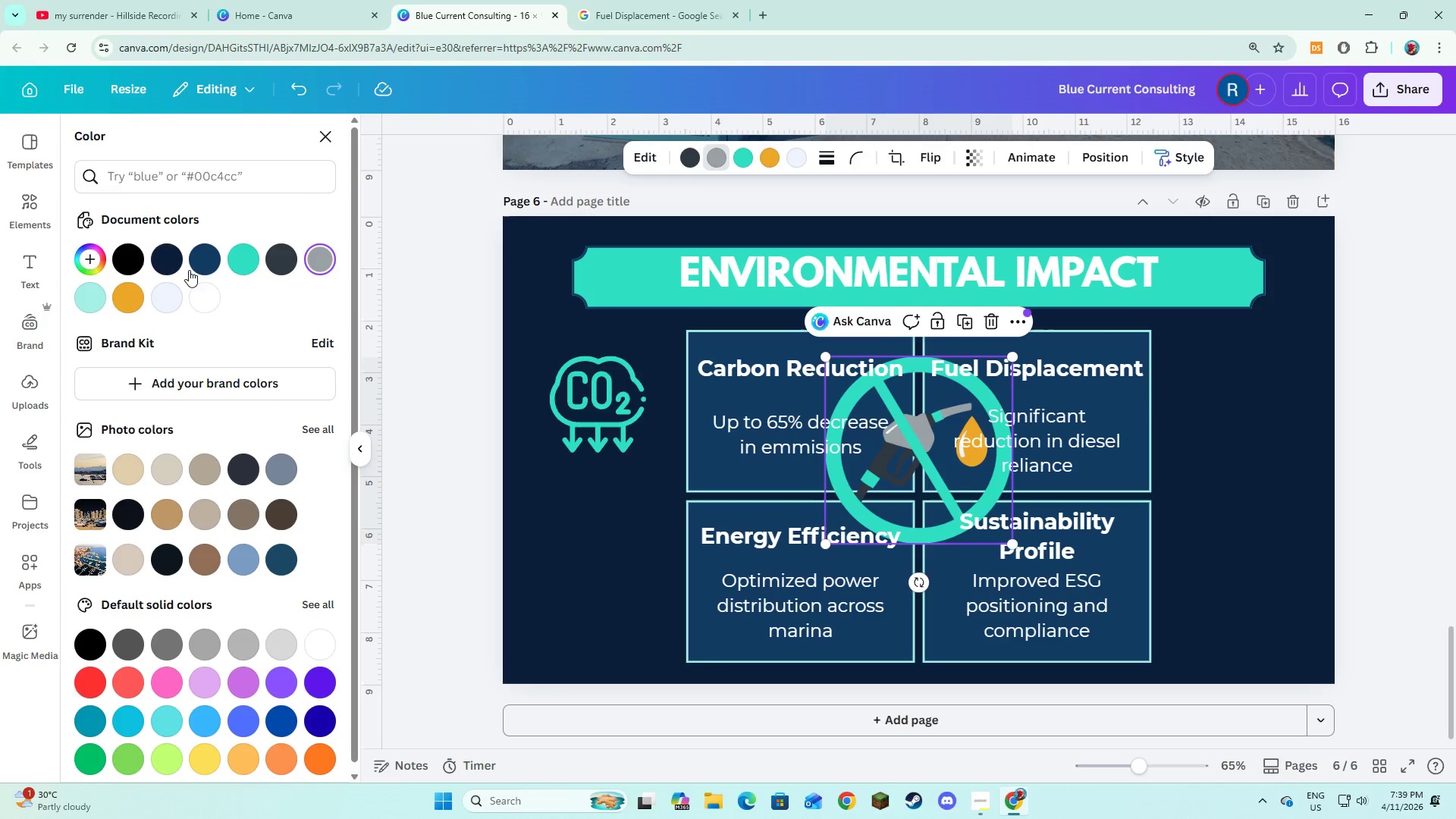 
left_click([234, 257])
 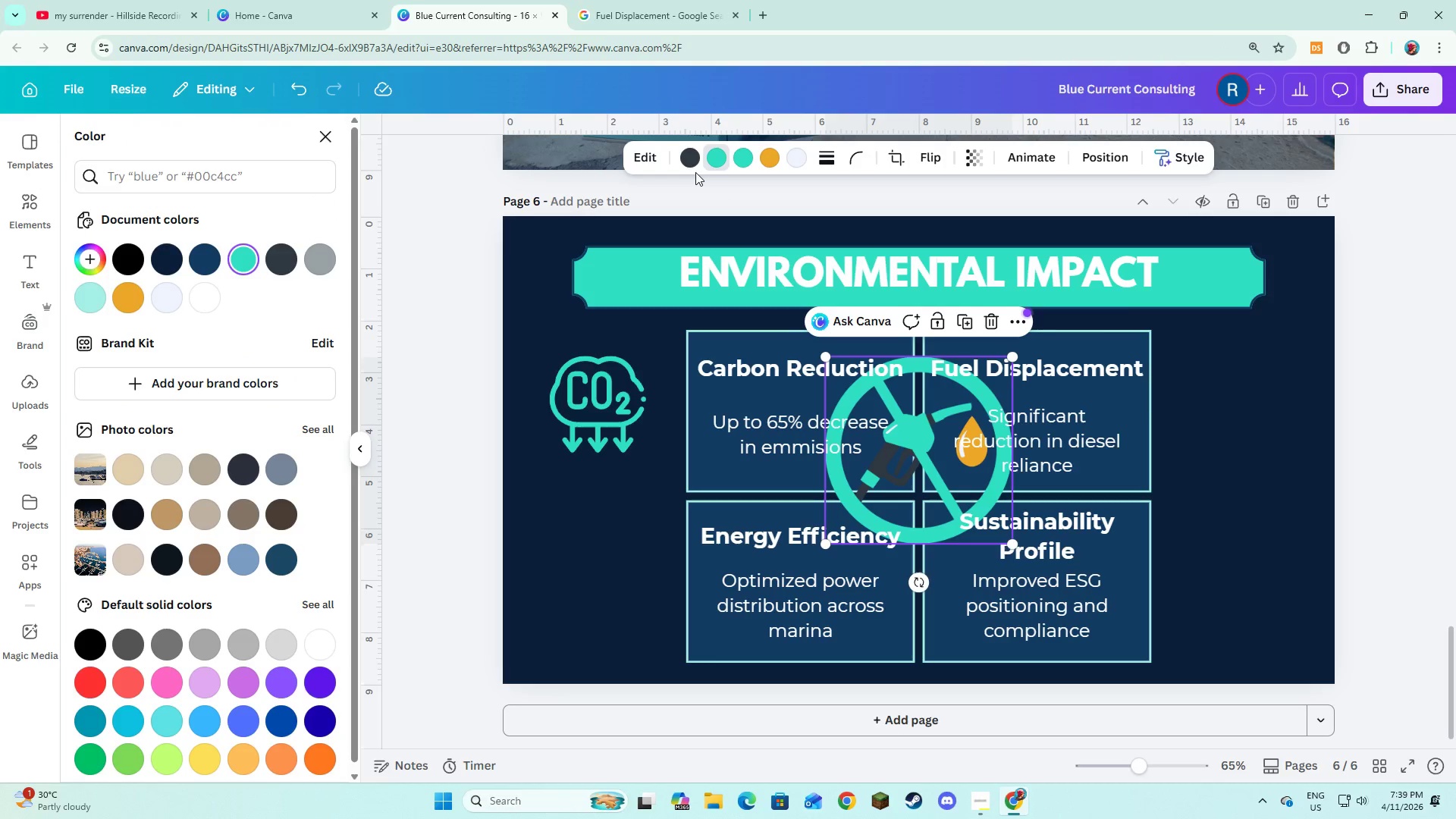 
left_click([692, 163])
 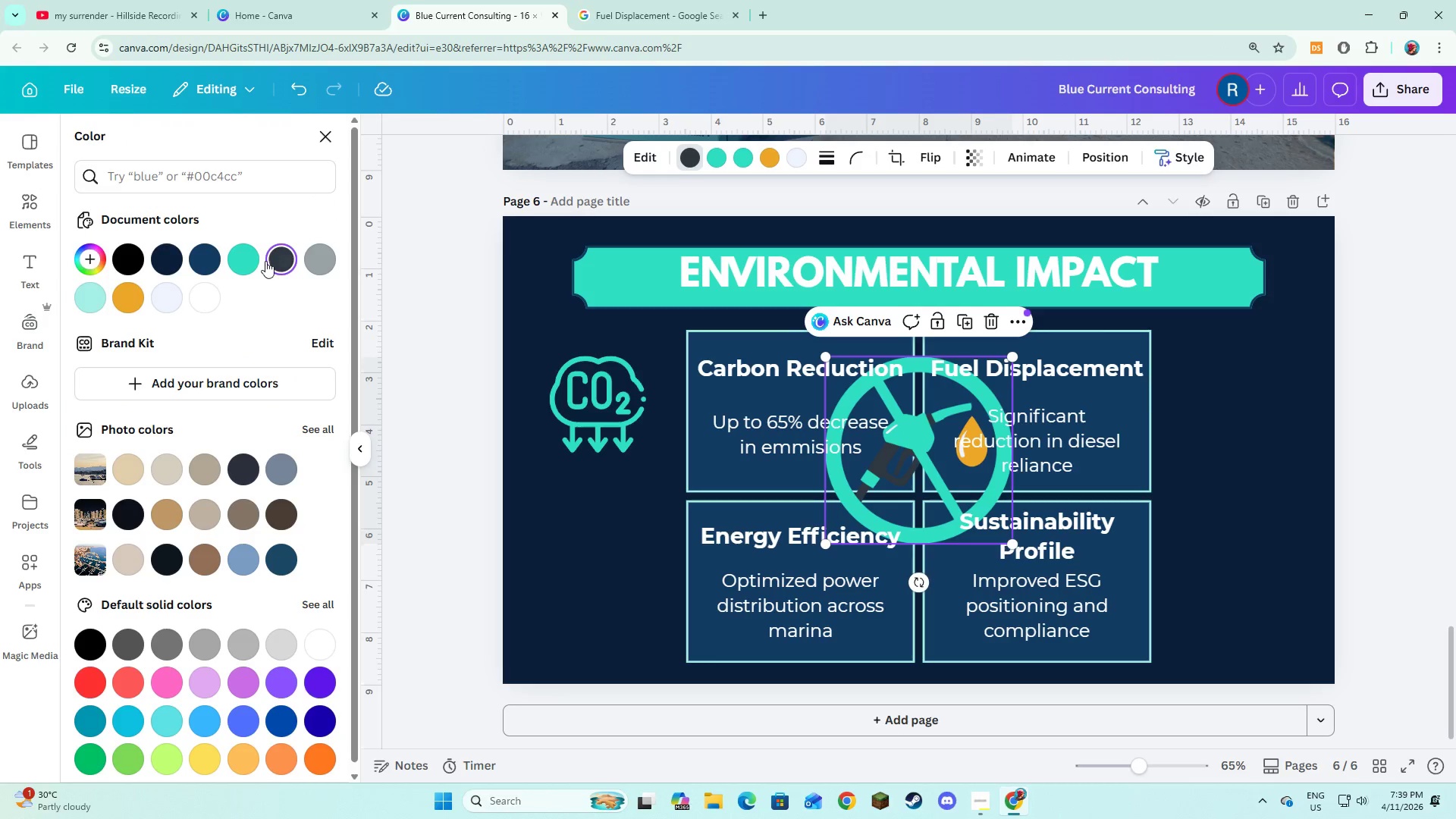 
left_click([247, 259])
 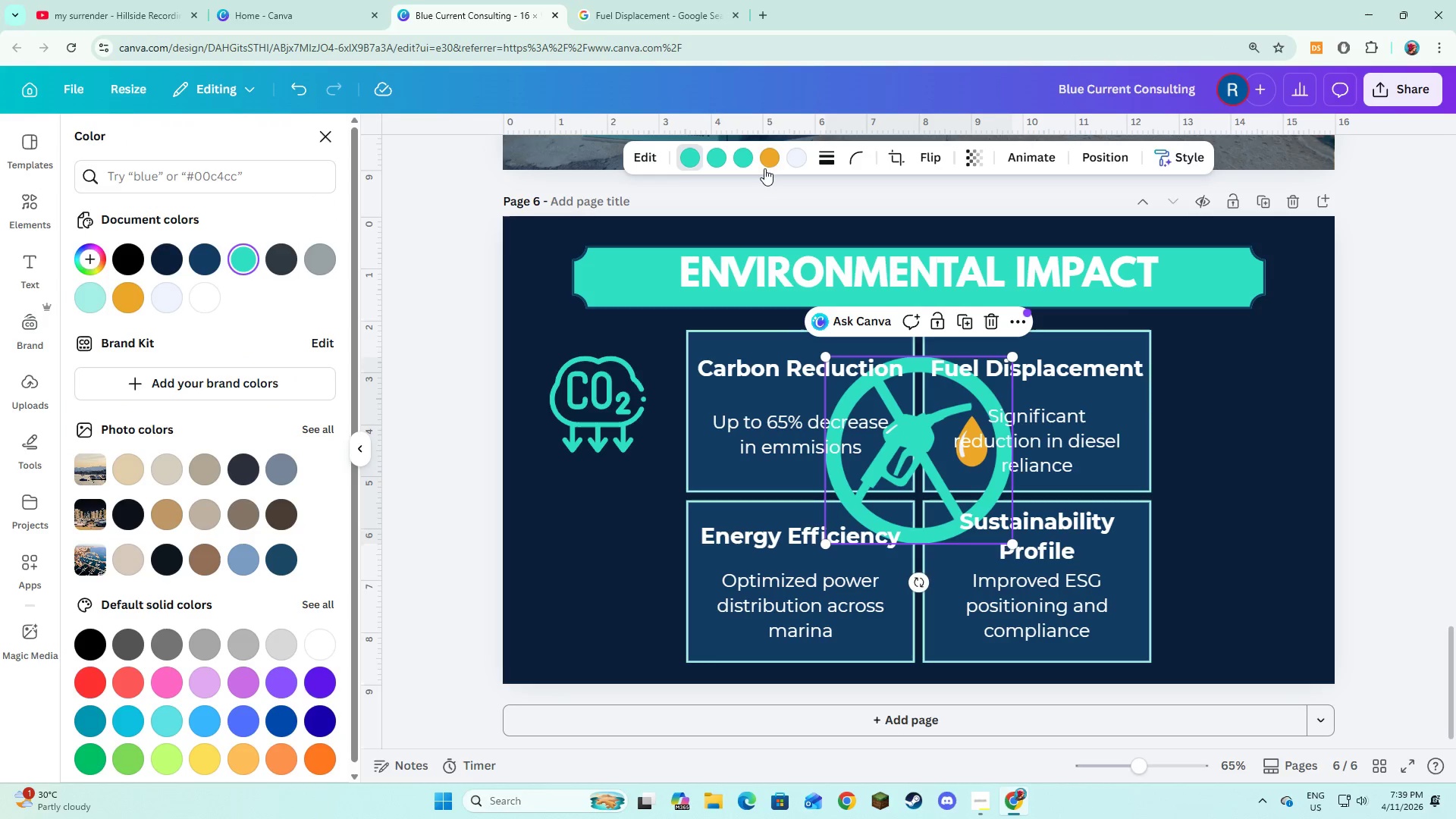 
left_click([773, 161])
 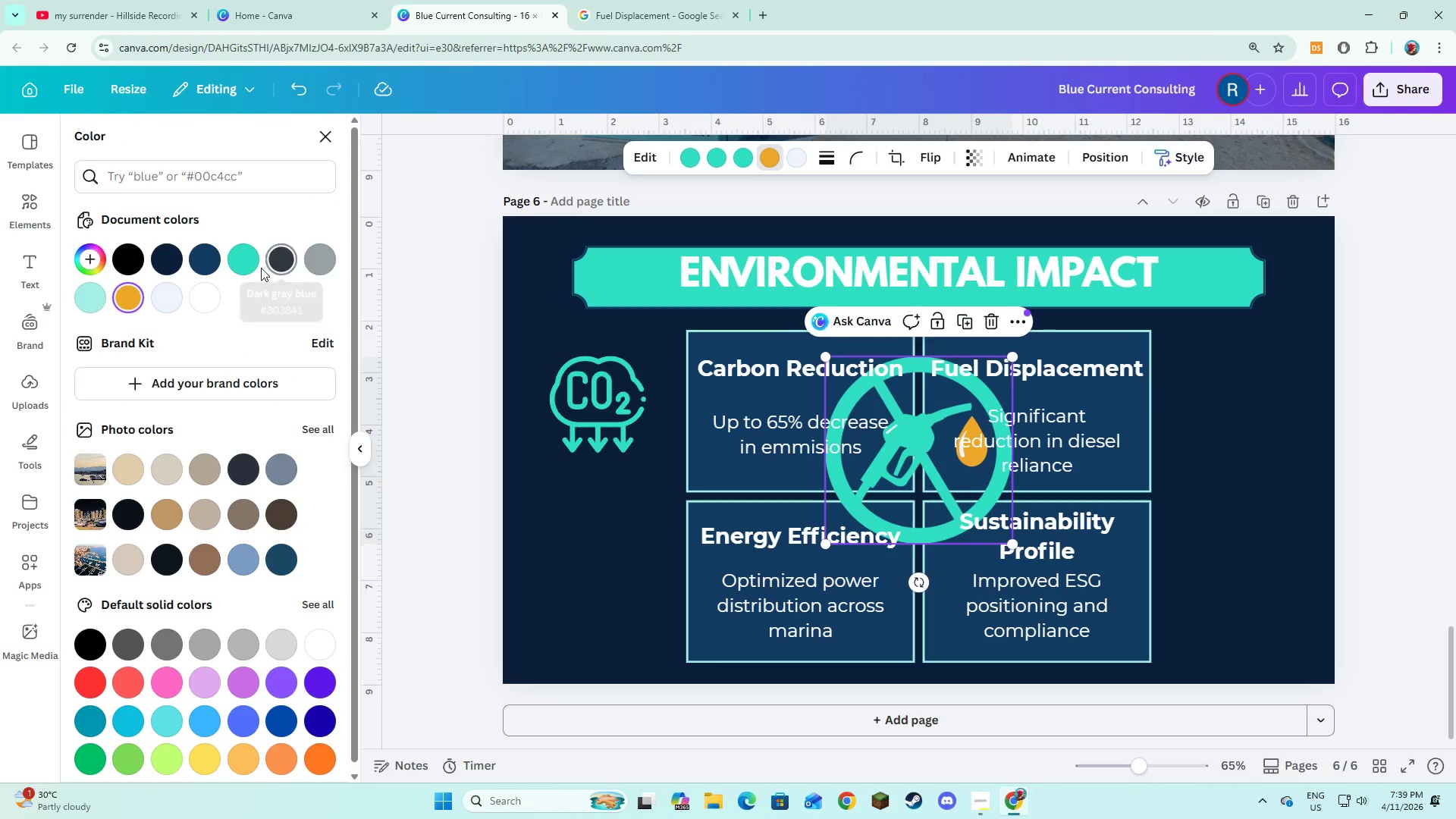 
left_click([243, 263])
 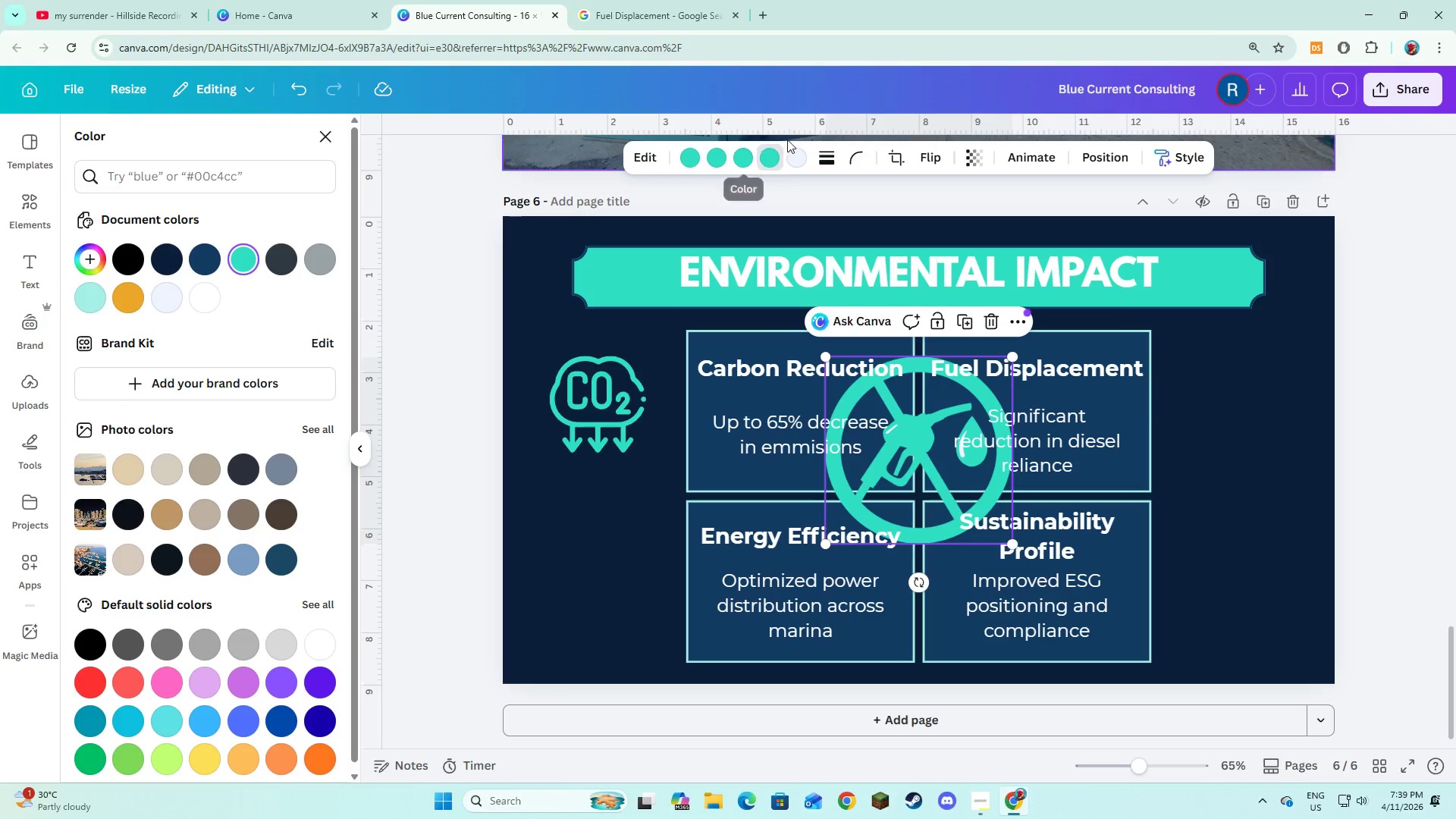 
left_click([799, 152])
 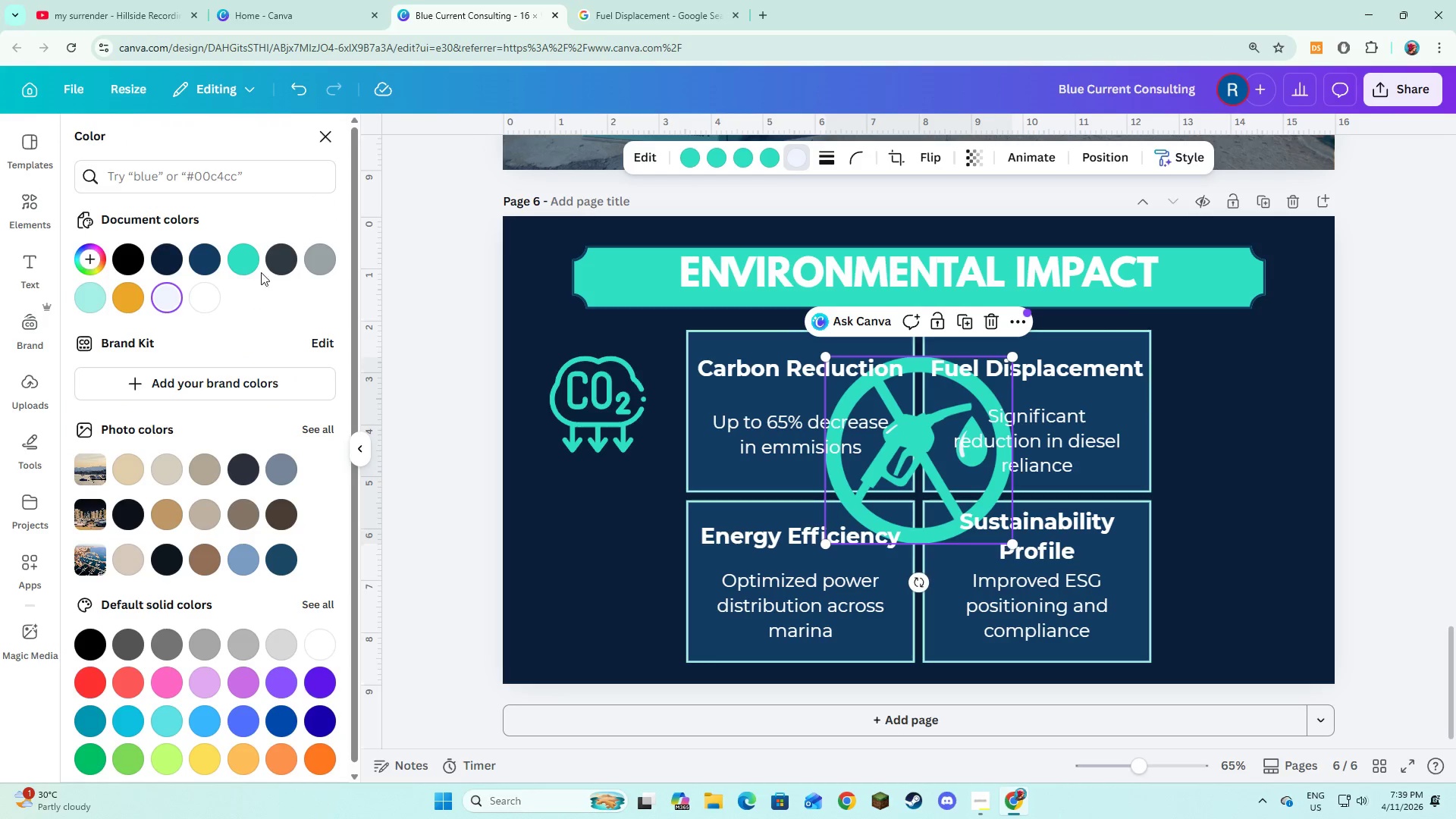 
left_click([234, 262])
 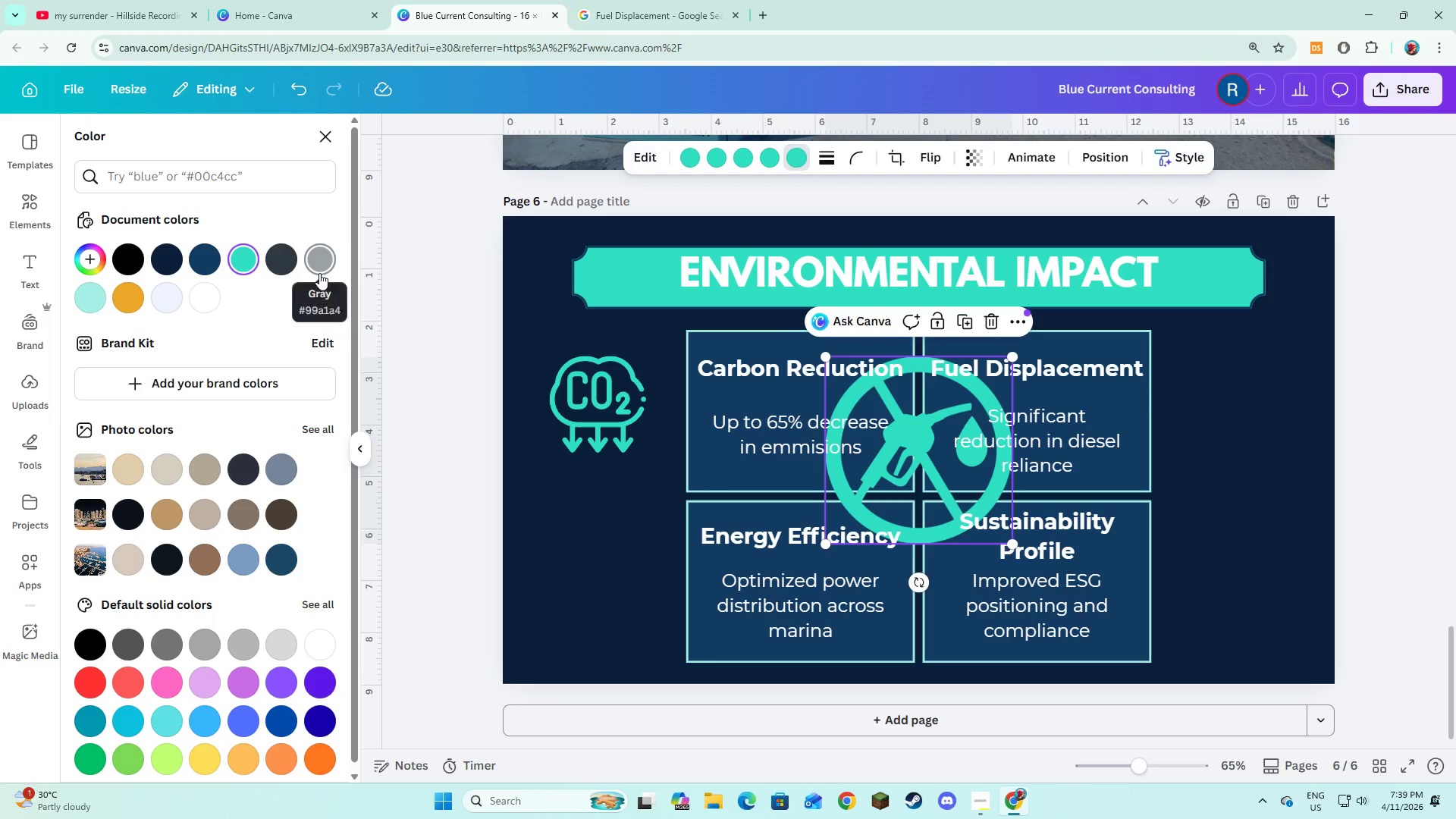 
left_click([196, 300])
 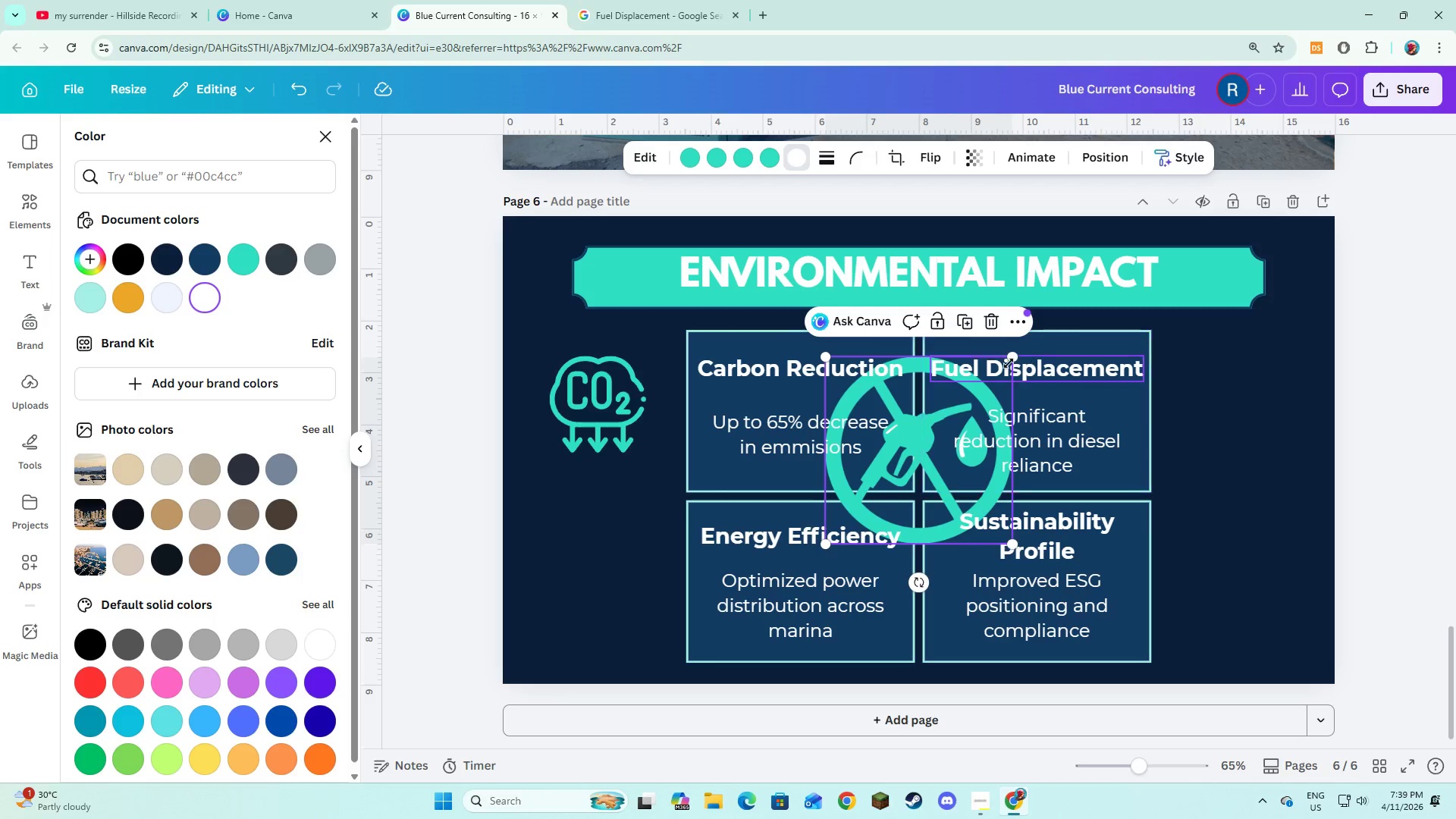 
left_click_drag(start_coordinate=[1010, 356], to_coordinate=[965, 412])
 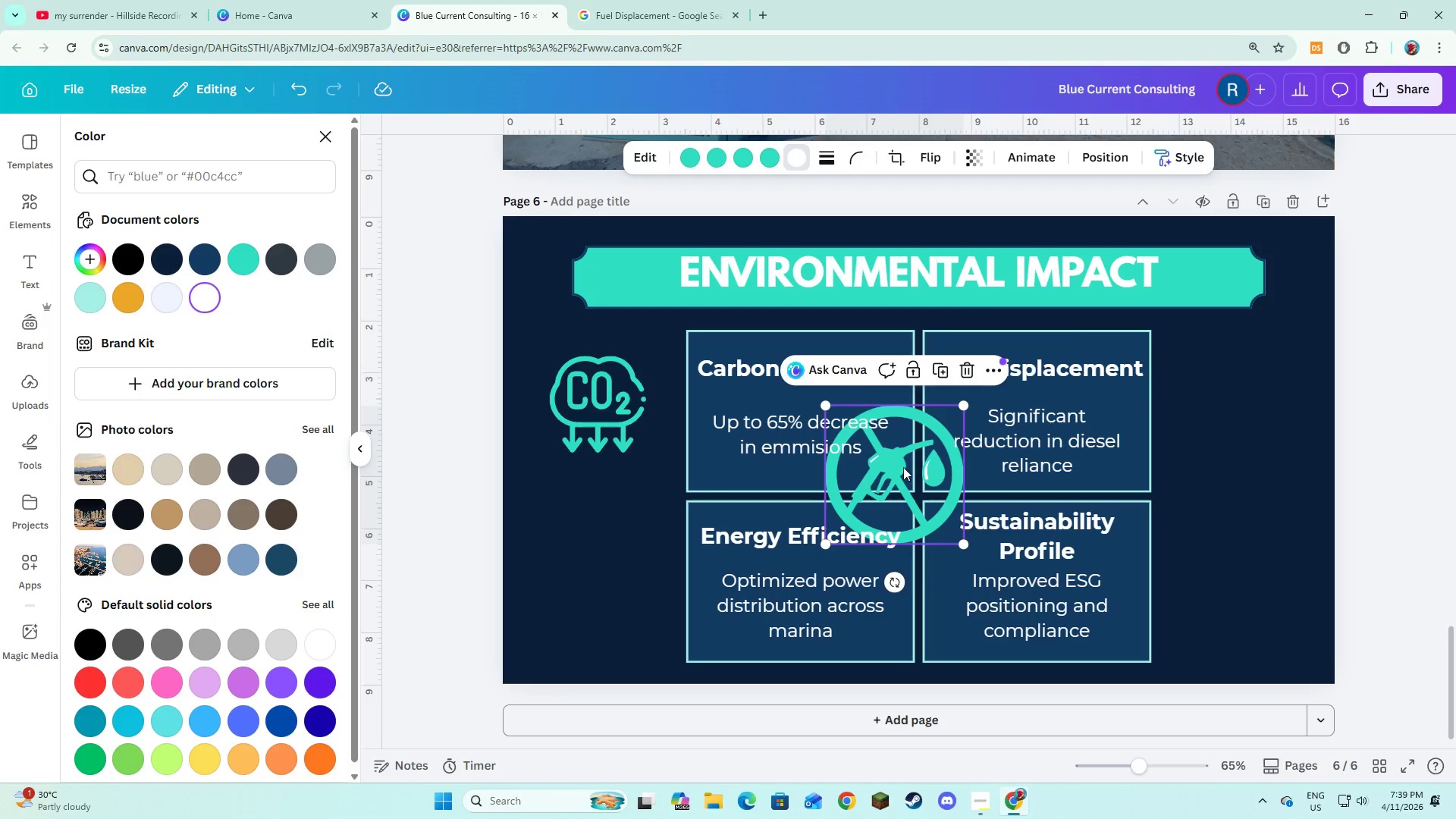 
left_click_drag(start_coordinate=[903, 467], to_coordinate=[1244, 419])
 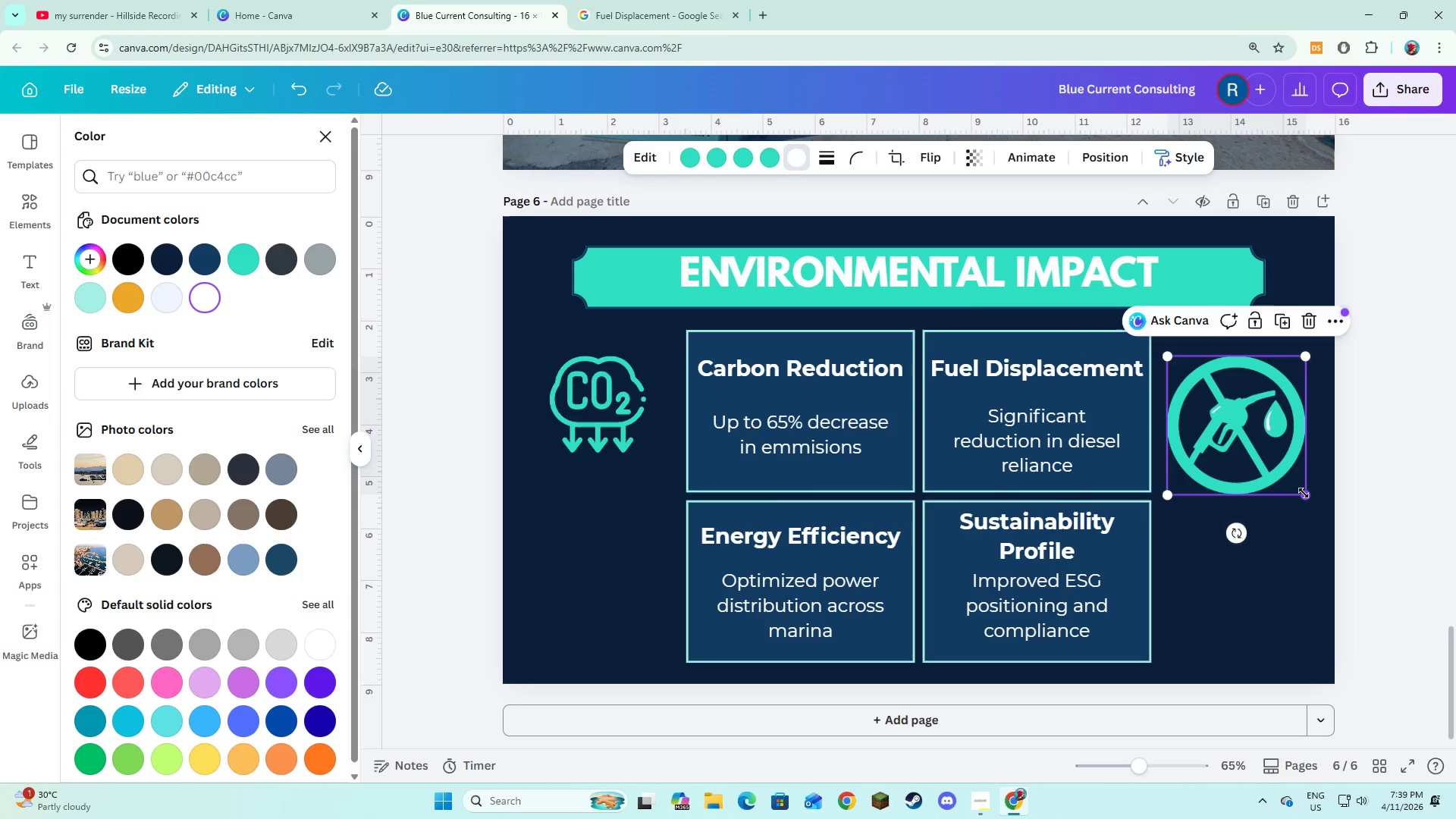 
left_click_drag(start_coordinate=[1304, 493], to_coordinate=[1276, 430])
 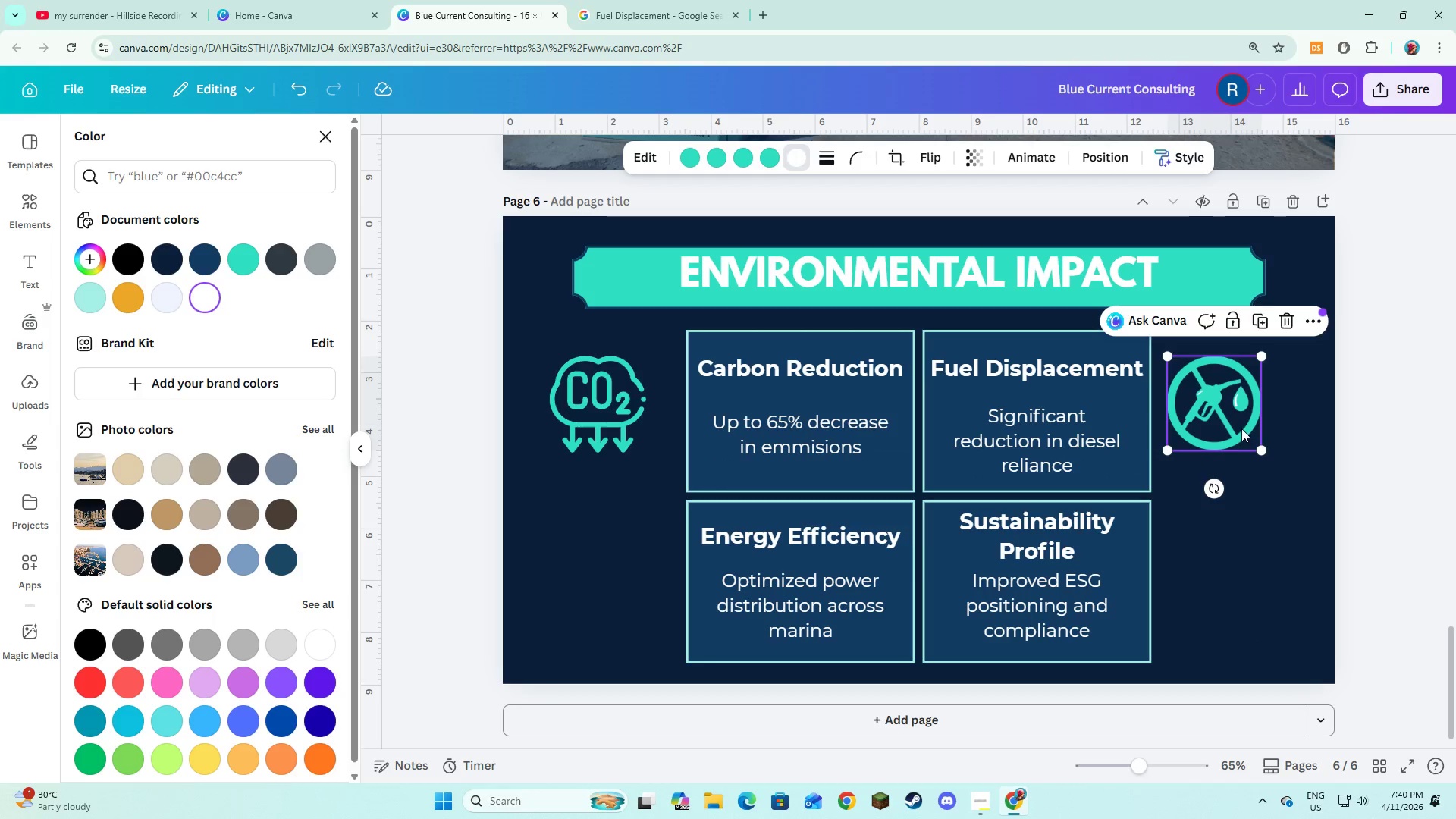 
left_click_drag(start_coordinate=[1240, 428], to_coordinate=[1265, 429])
 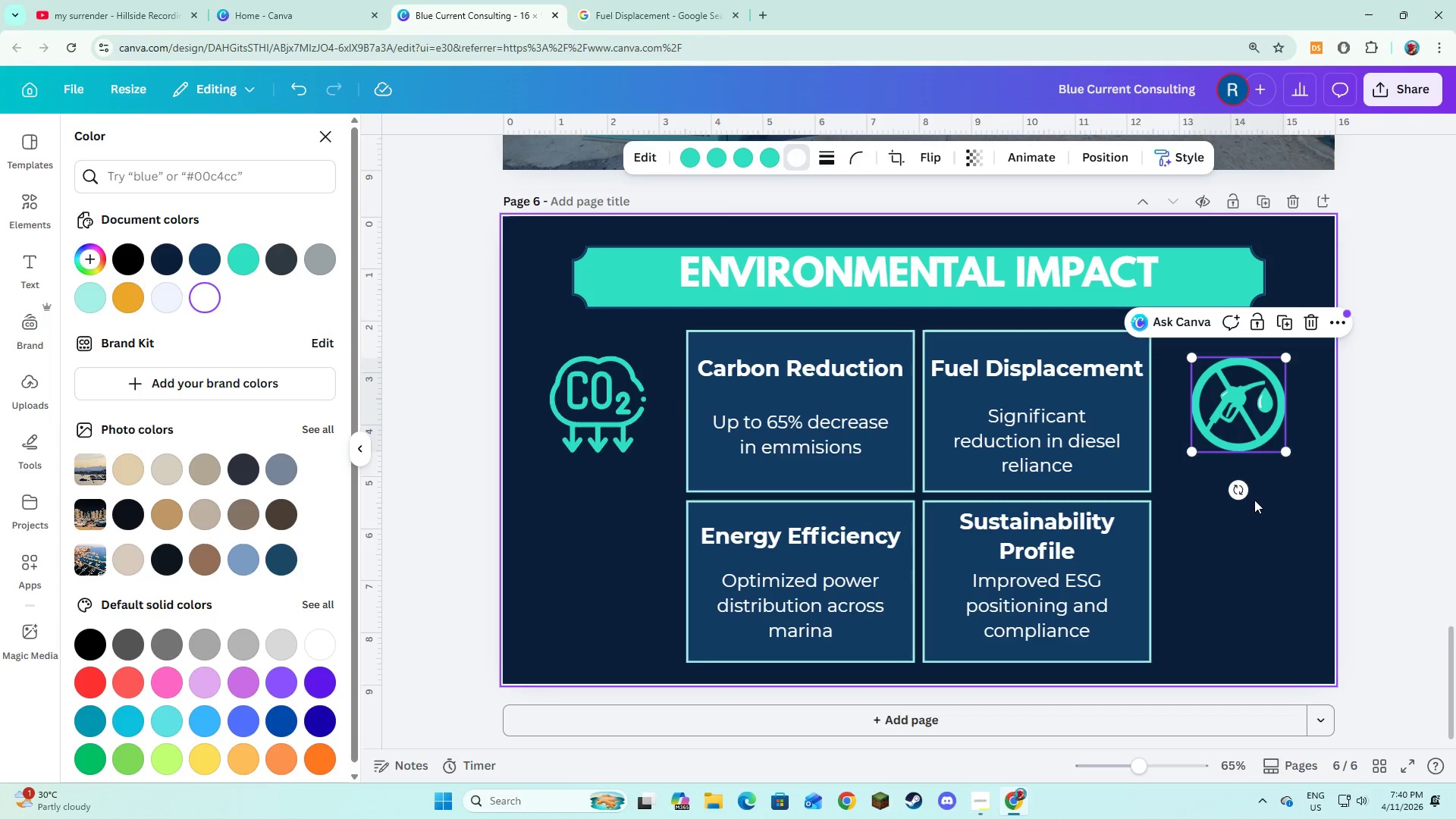 
left_click([1254, 500])
 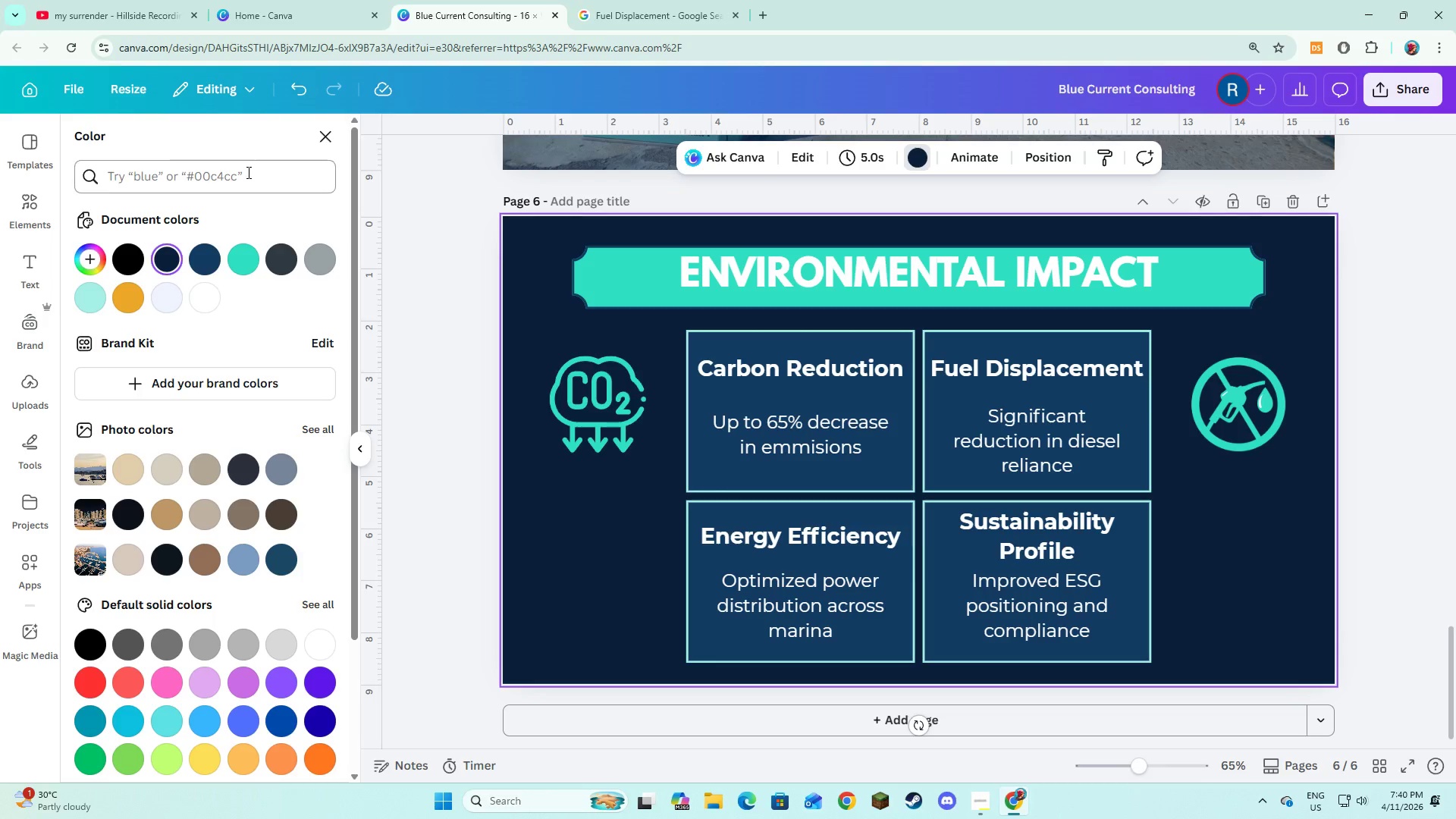 
left_click([33, 211])
 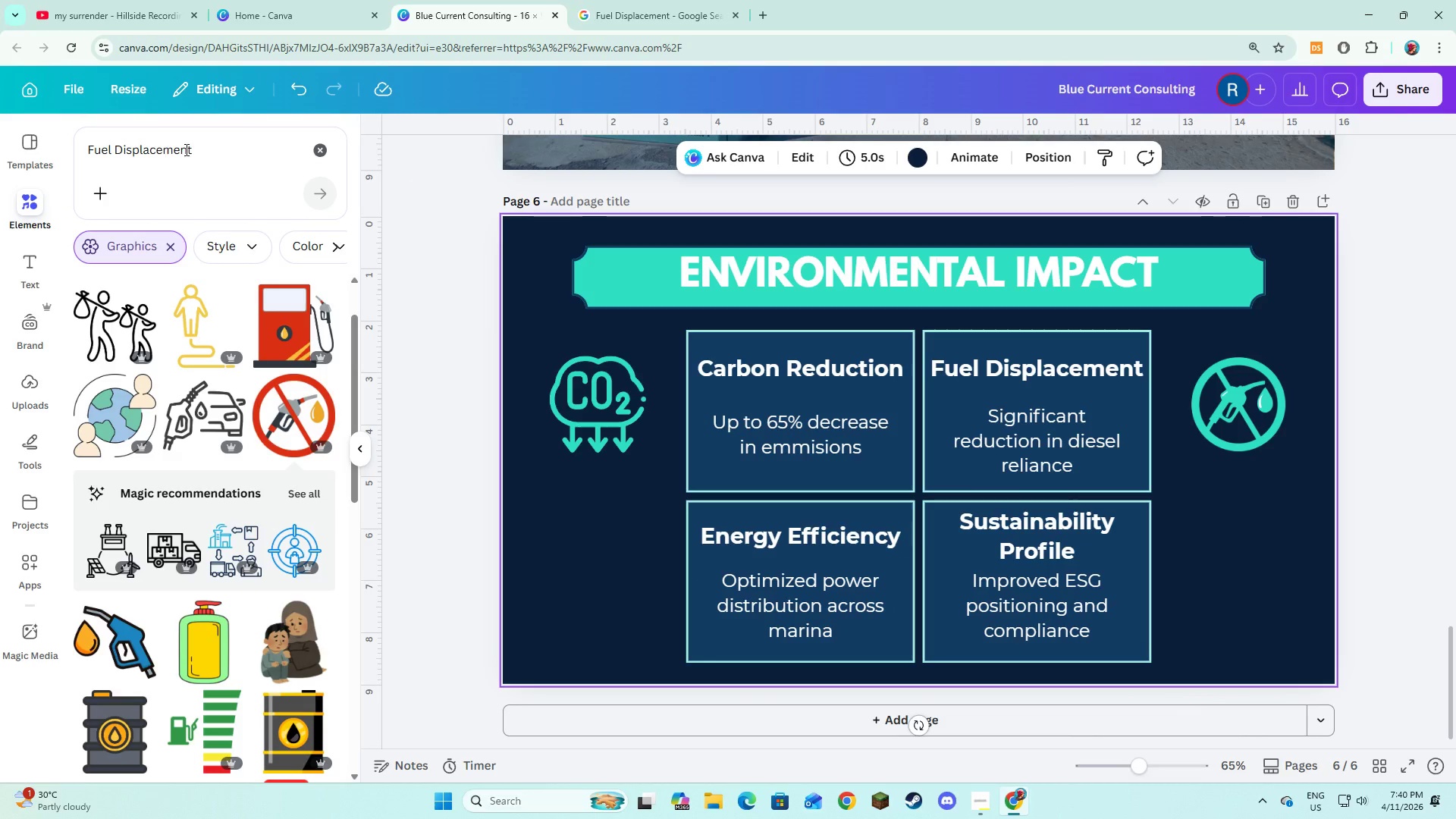 
left_click_drag(start_coordinate=[185, 149], to_coordinate=[191, 151])
 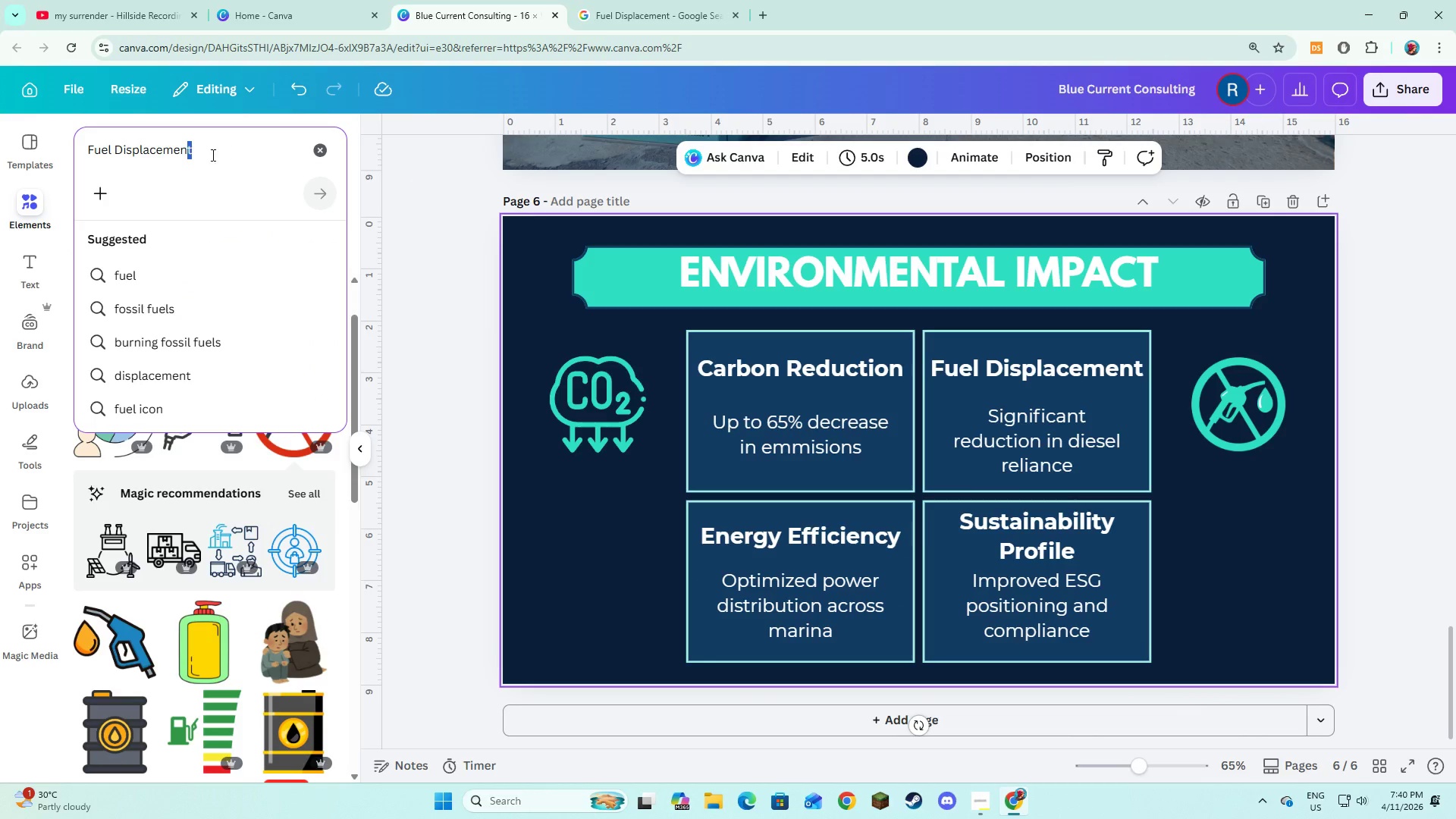 
left_click_drag(start_coordinate=[224, 152], to_coordinate=[83, 155])
 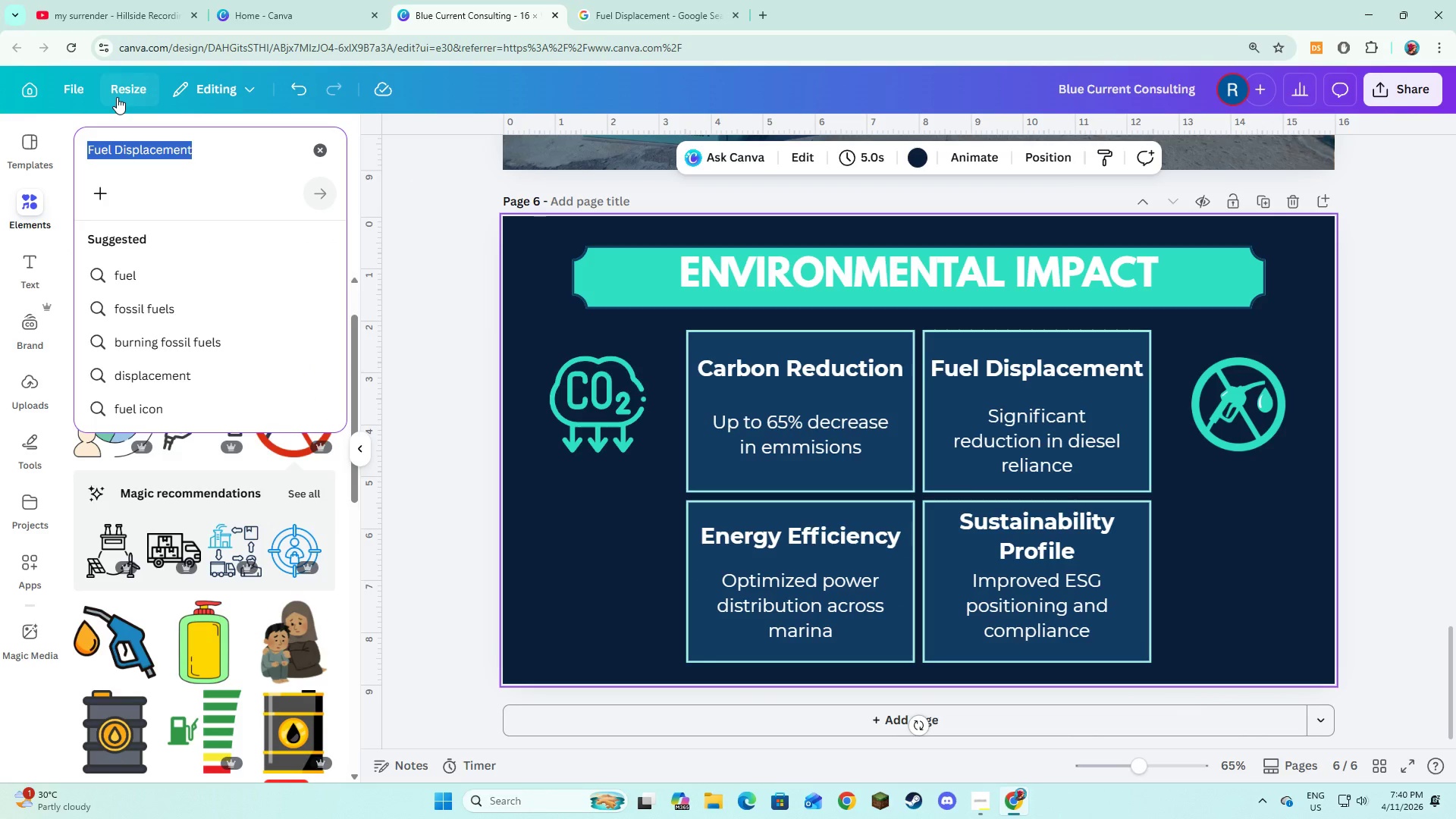 
type(energy efficiency)
 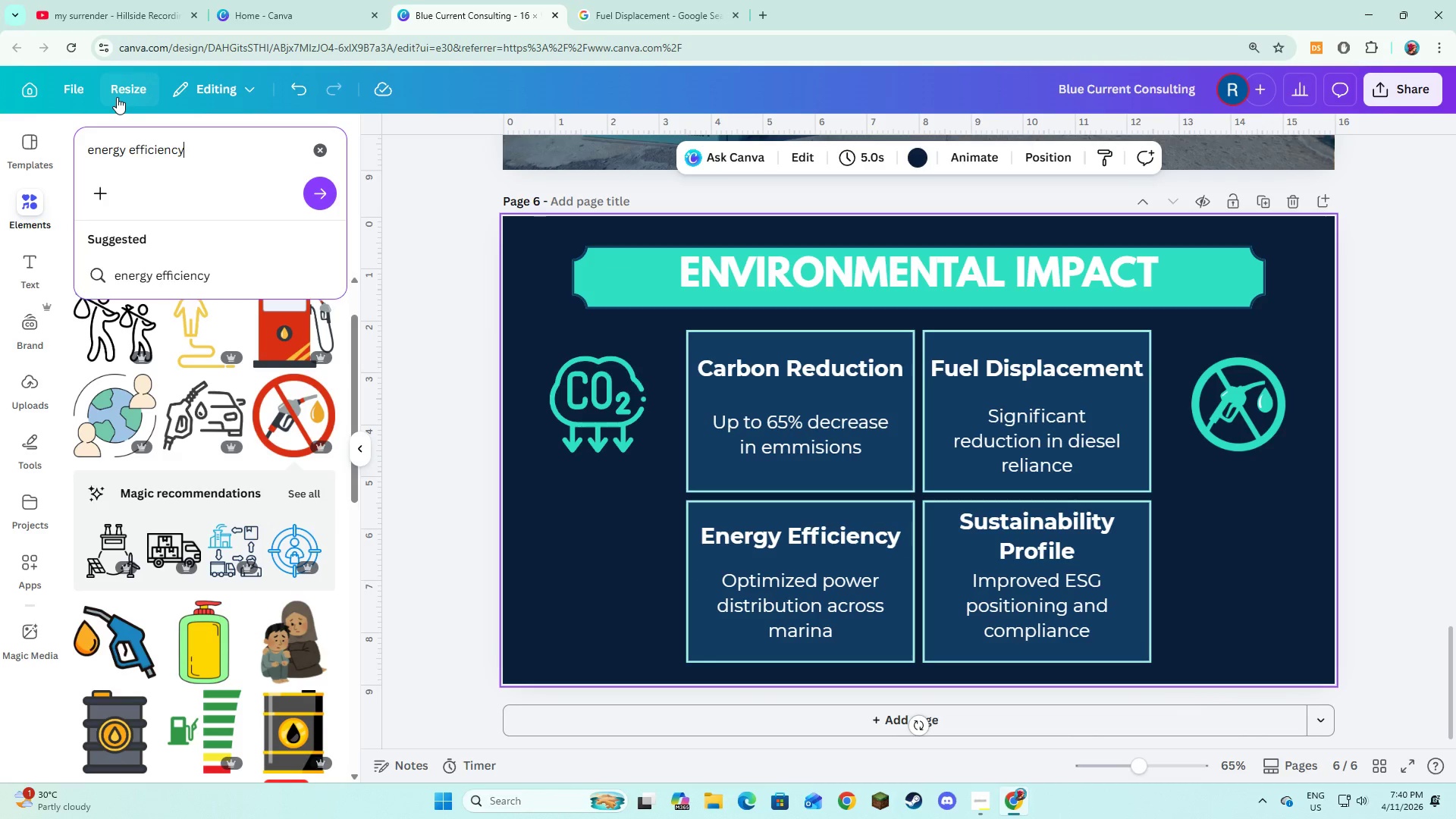 
key(Enter)
 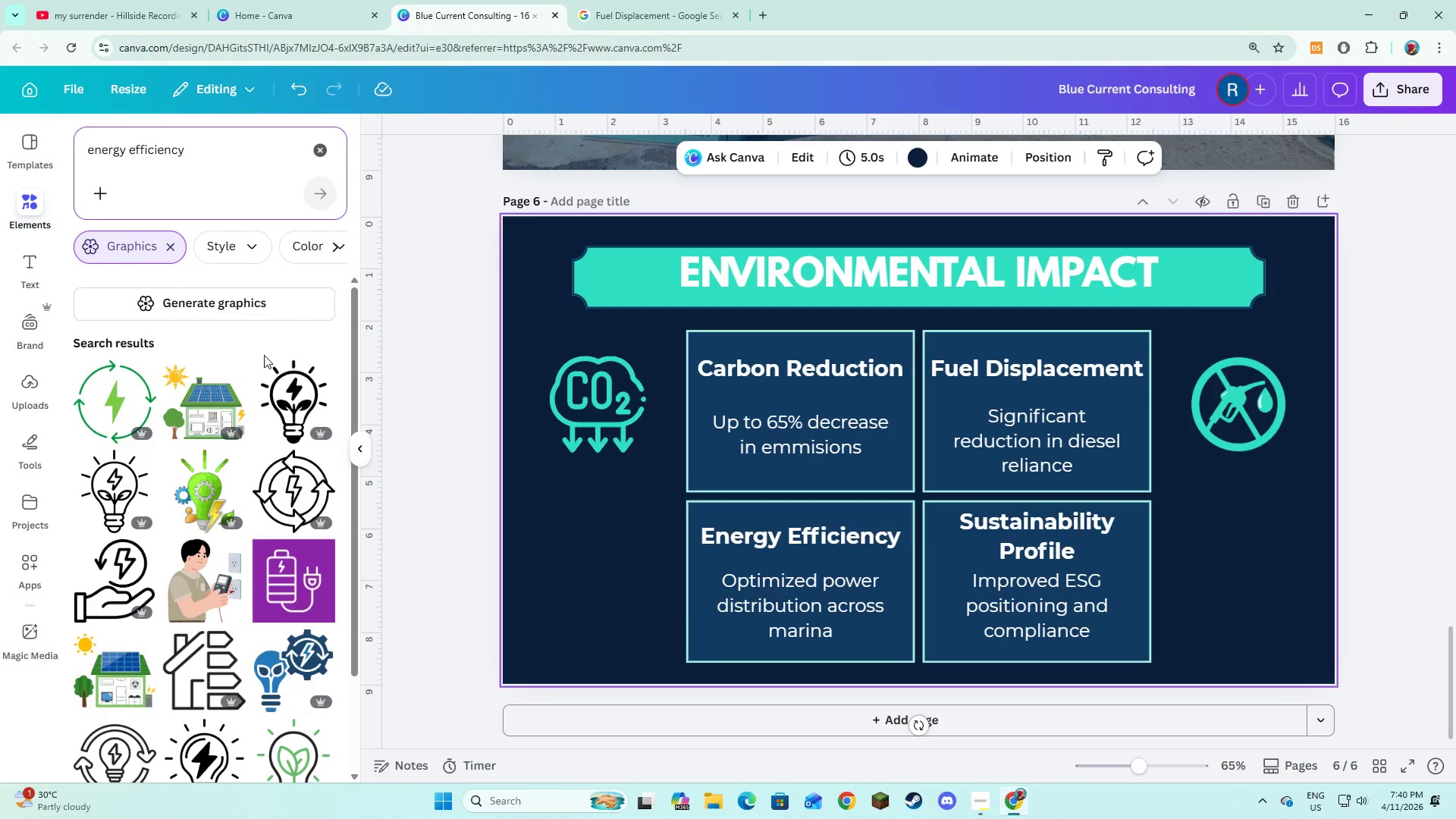 
mouse_move([302, 385])
 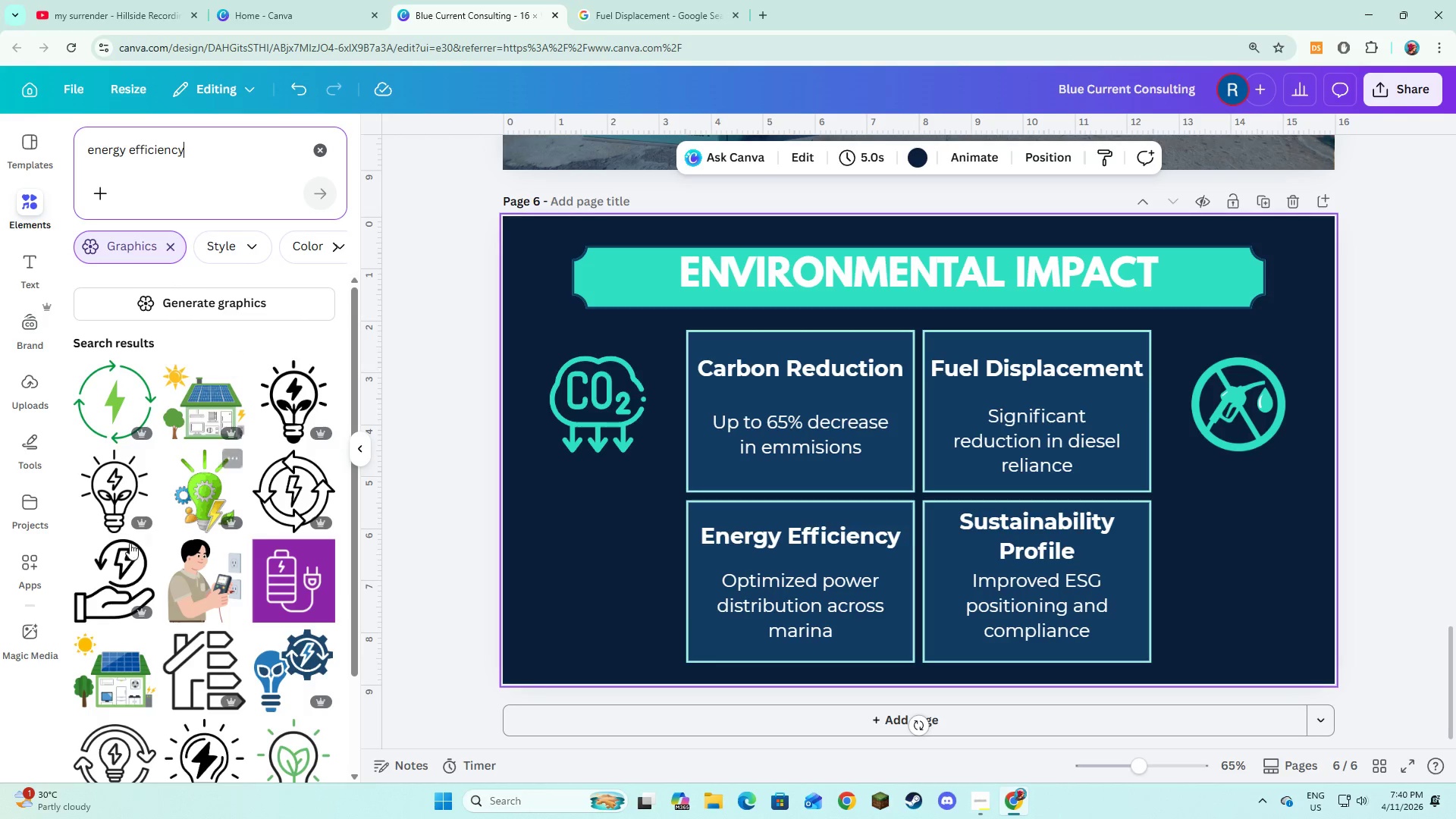 
scroll: coordinate [130, 544], scroll_direction: down, amount: 2.0
 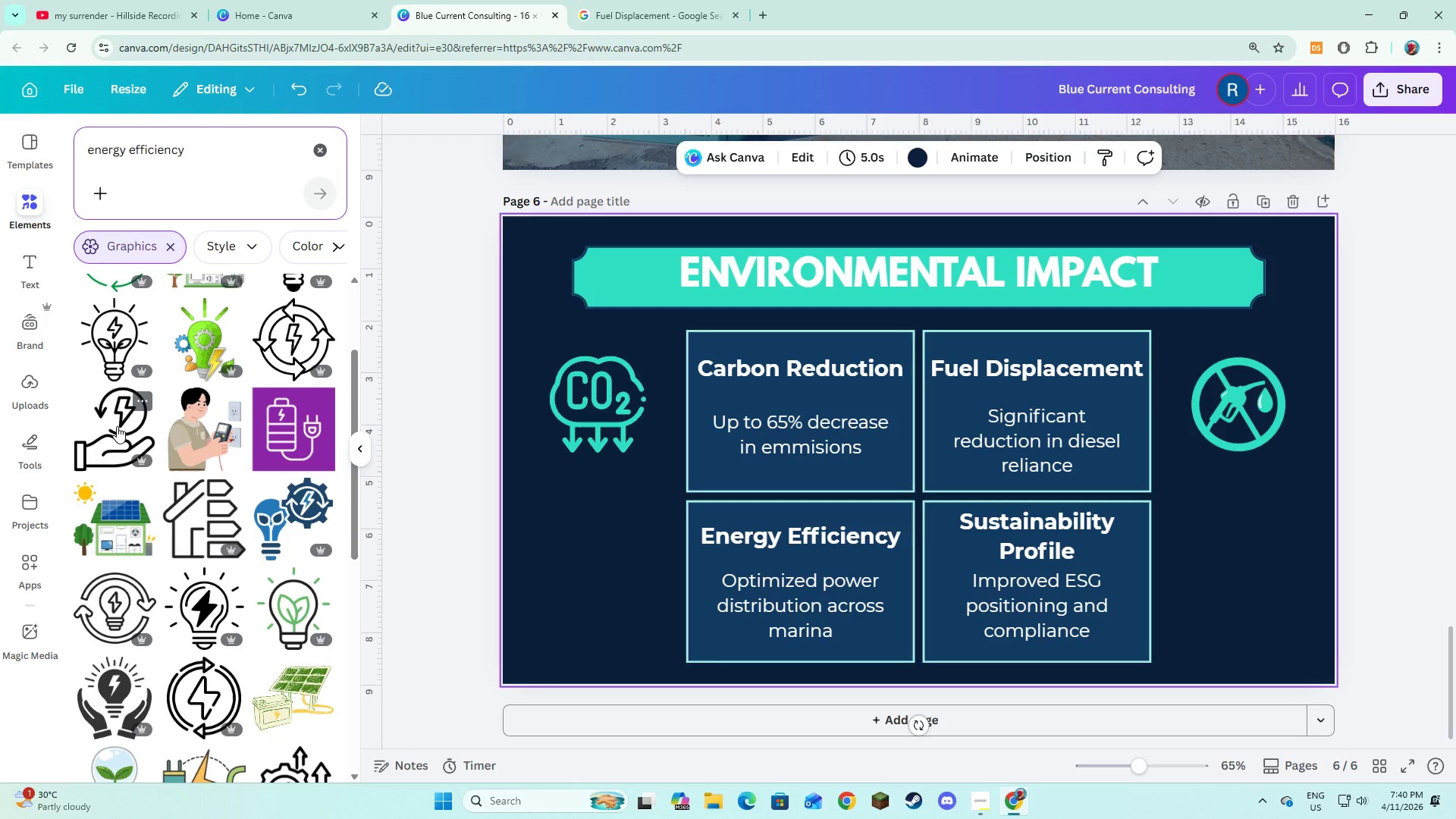 
left_click([117, 426])
 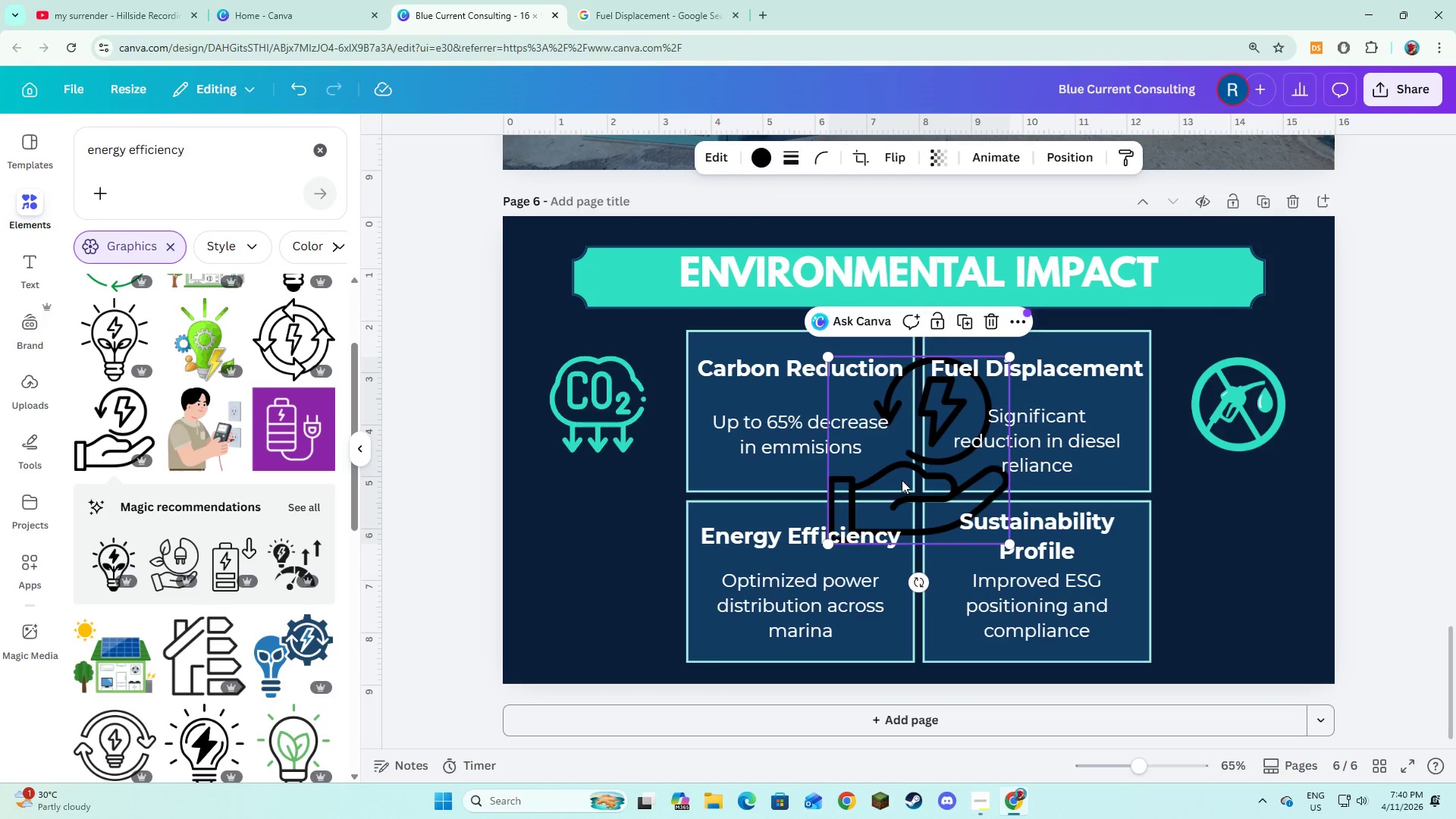 
left_click_drag(start_coordinate=[899, 479], to_coordinate=[613, 585])
 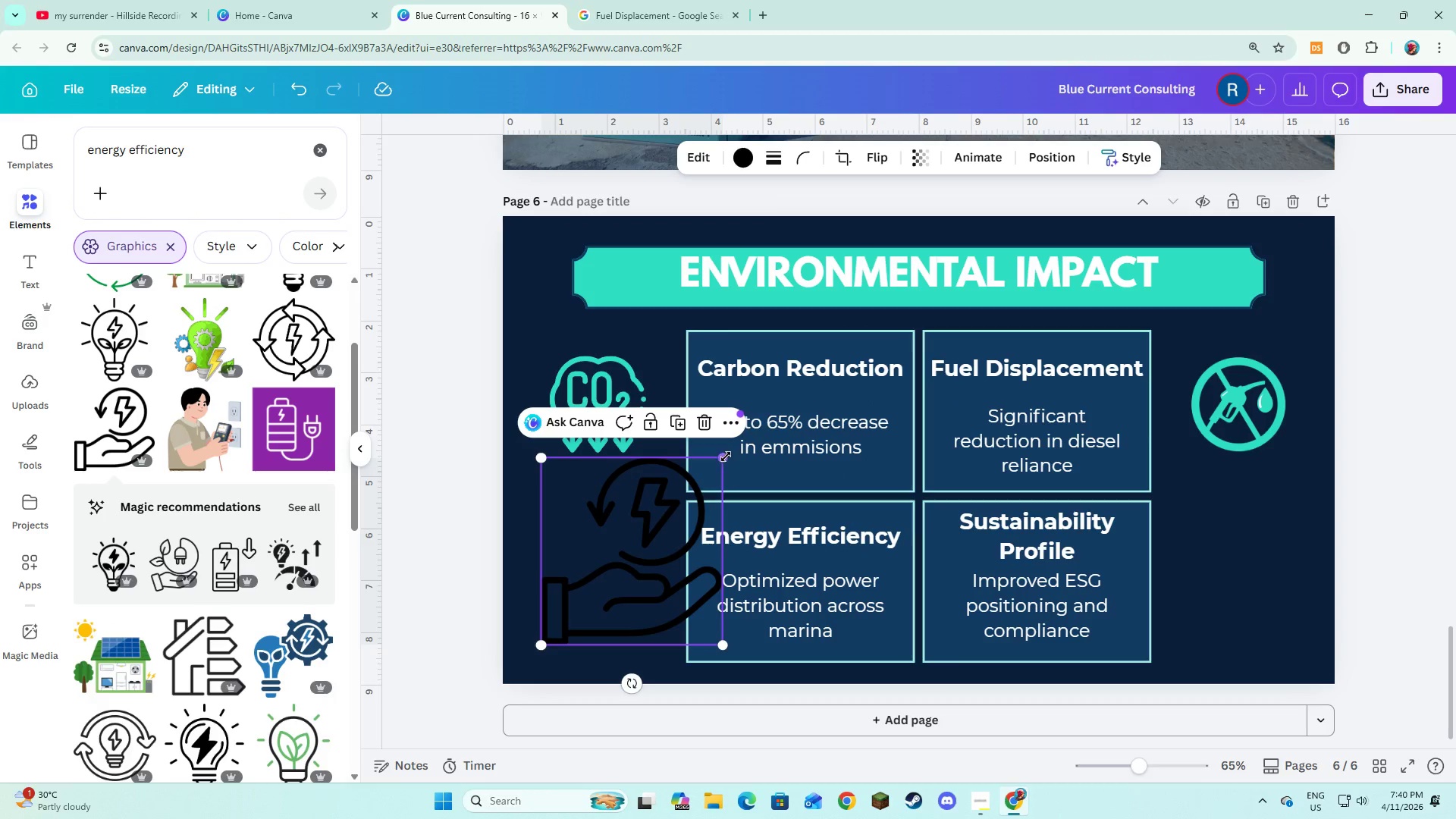 
left_click_drag(start_coordinate=[725, 457], to_coordinate=[664, 539])
 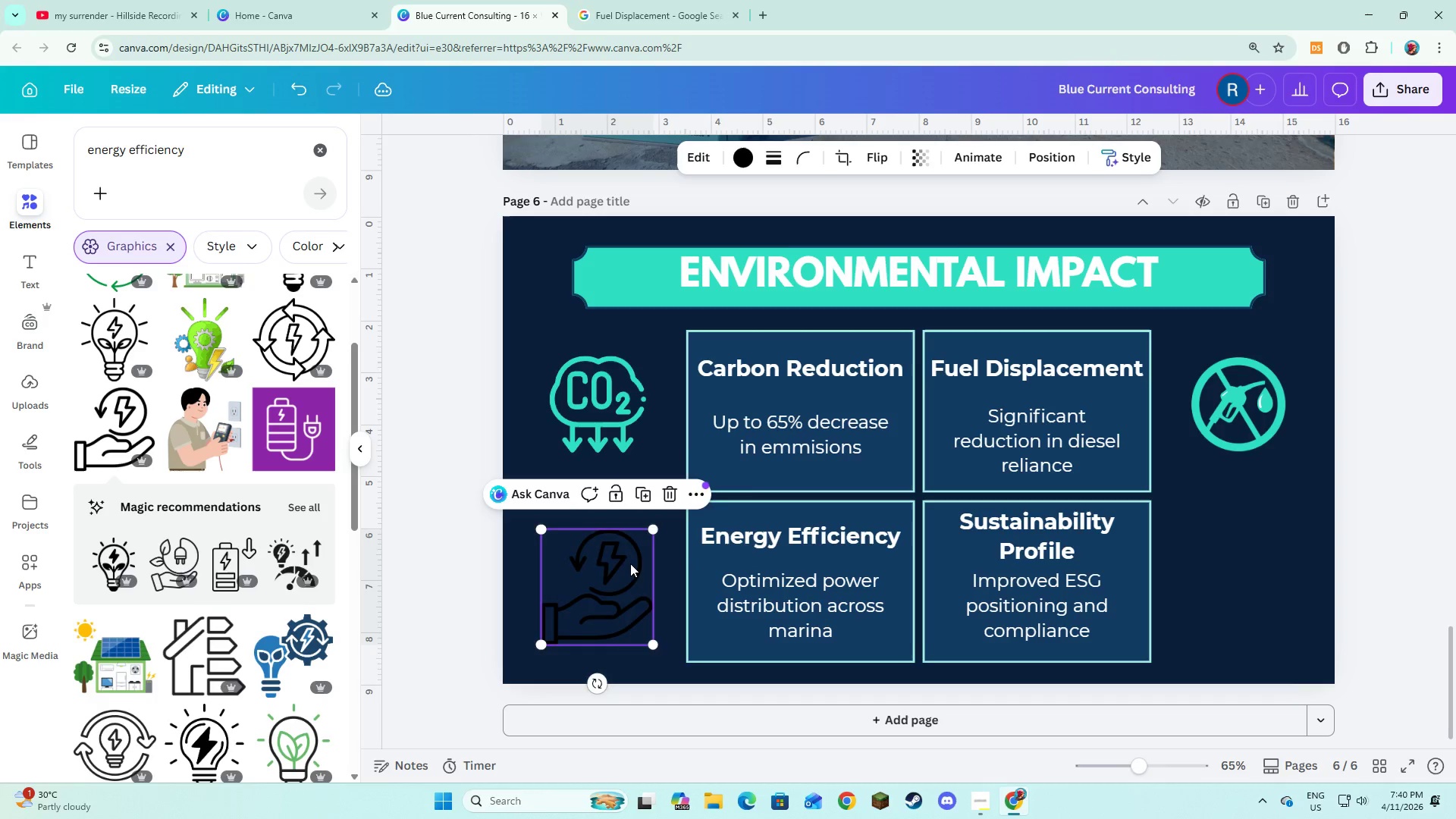 
left_click_drag(start_coordinate=[630, 563], to_coordinate=[747, 391])
 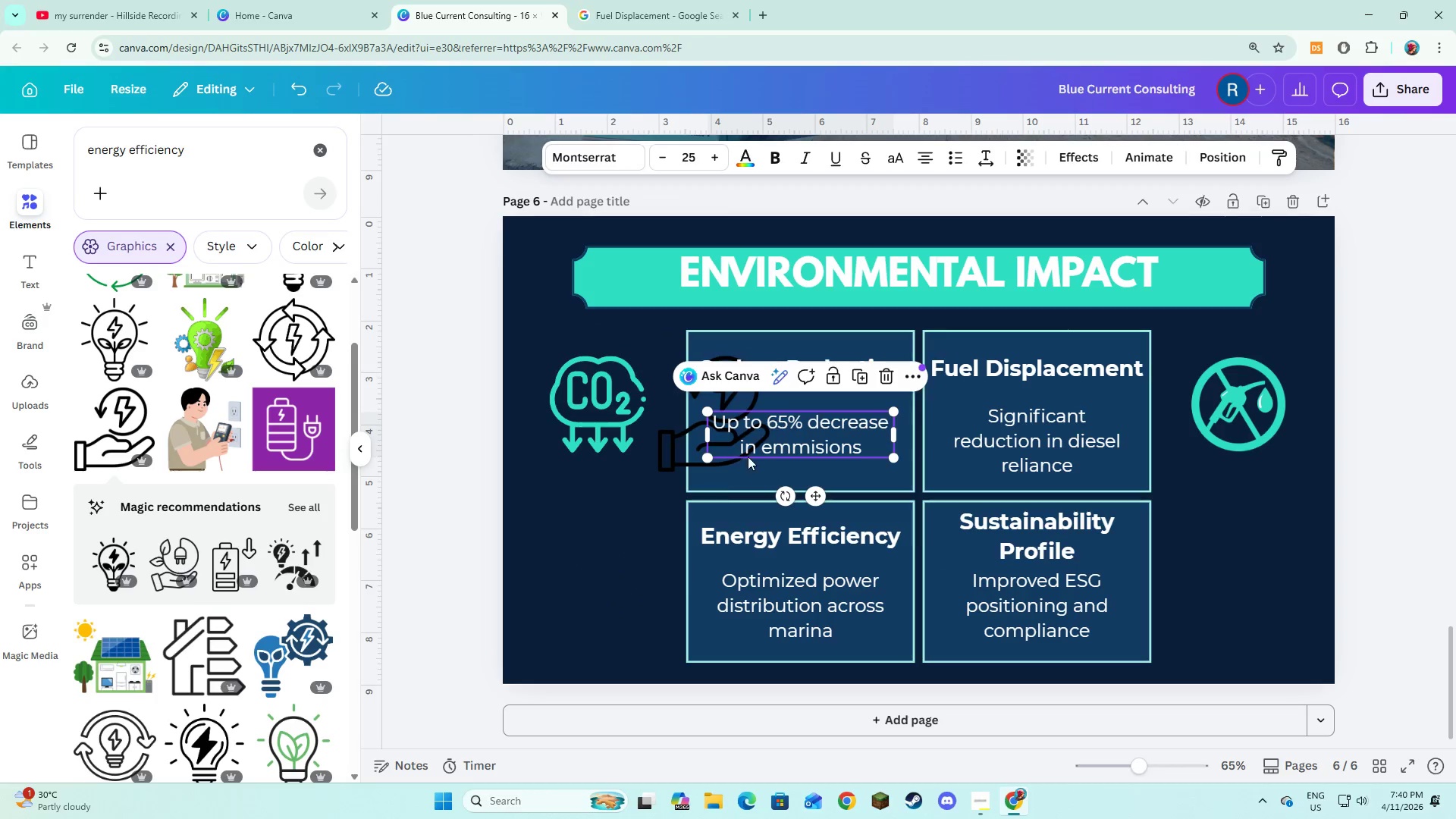 
left_click([699, 462])
 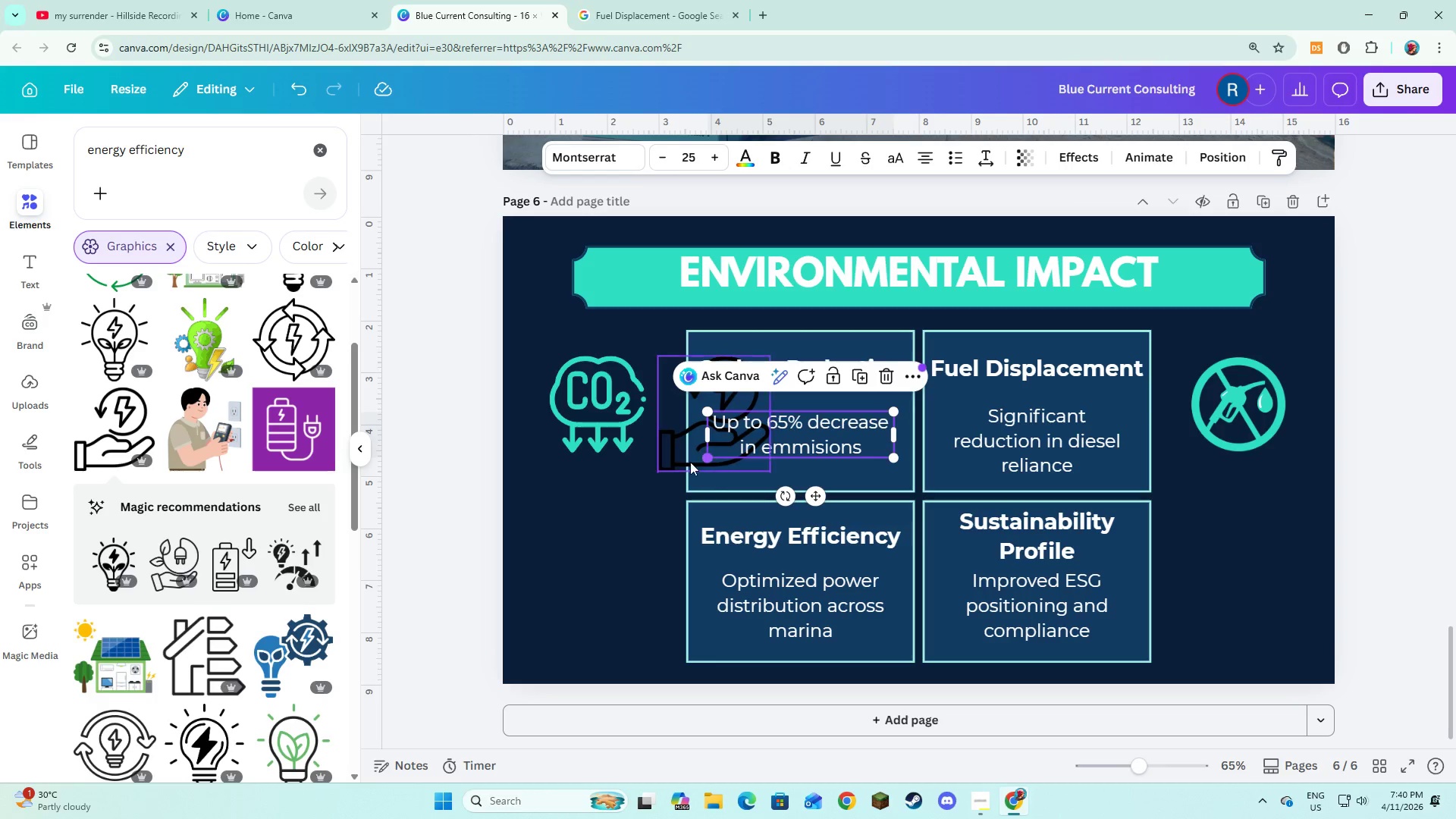 
left_click([682, 461])
 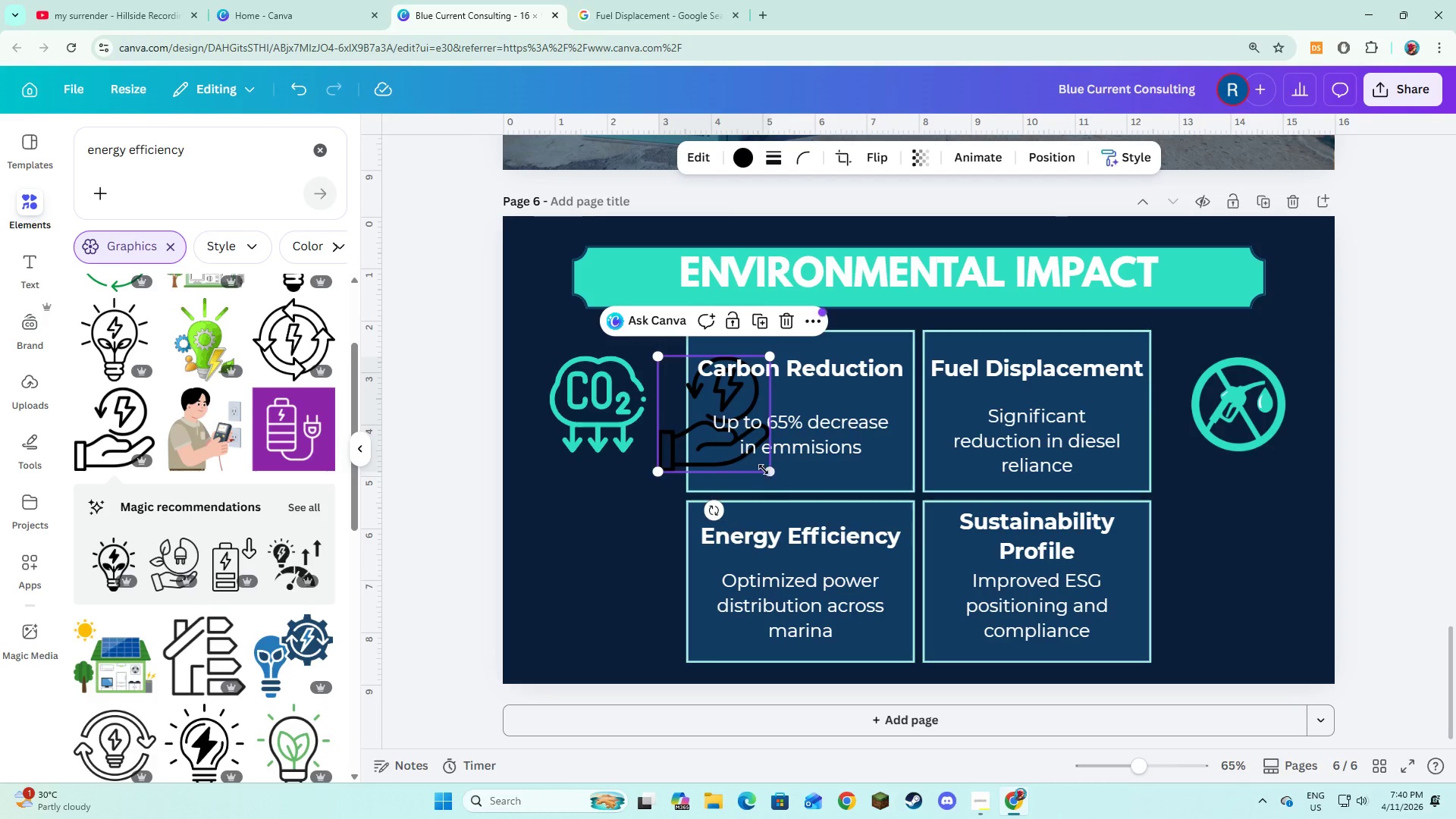 
left_click_drag(start_coordinate=[767, 469], to_coordinate=[750, 451])
 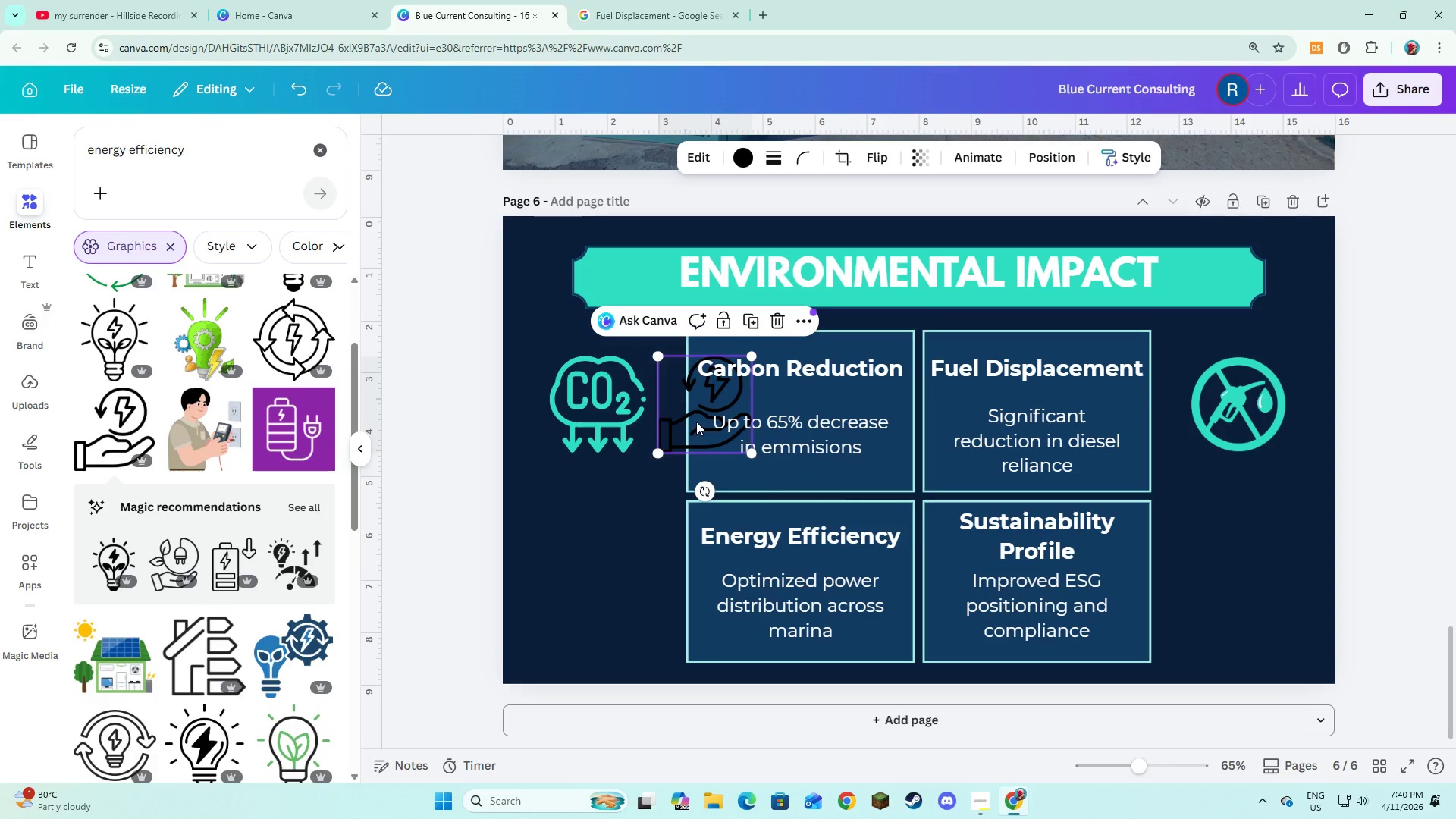 
left_click_drag(start_coordinate=[696, 422], to_coordinate=[589, 616])
 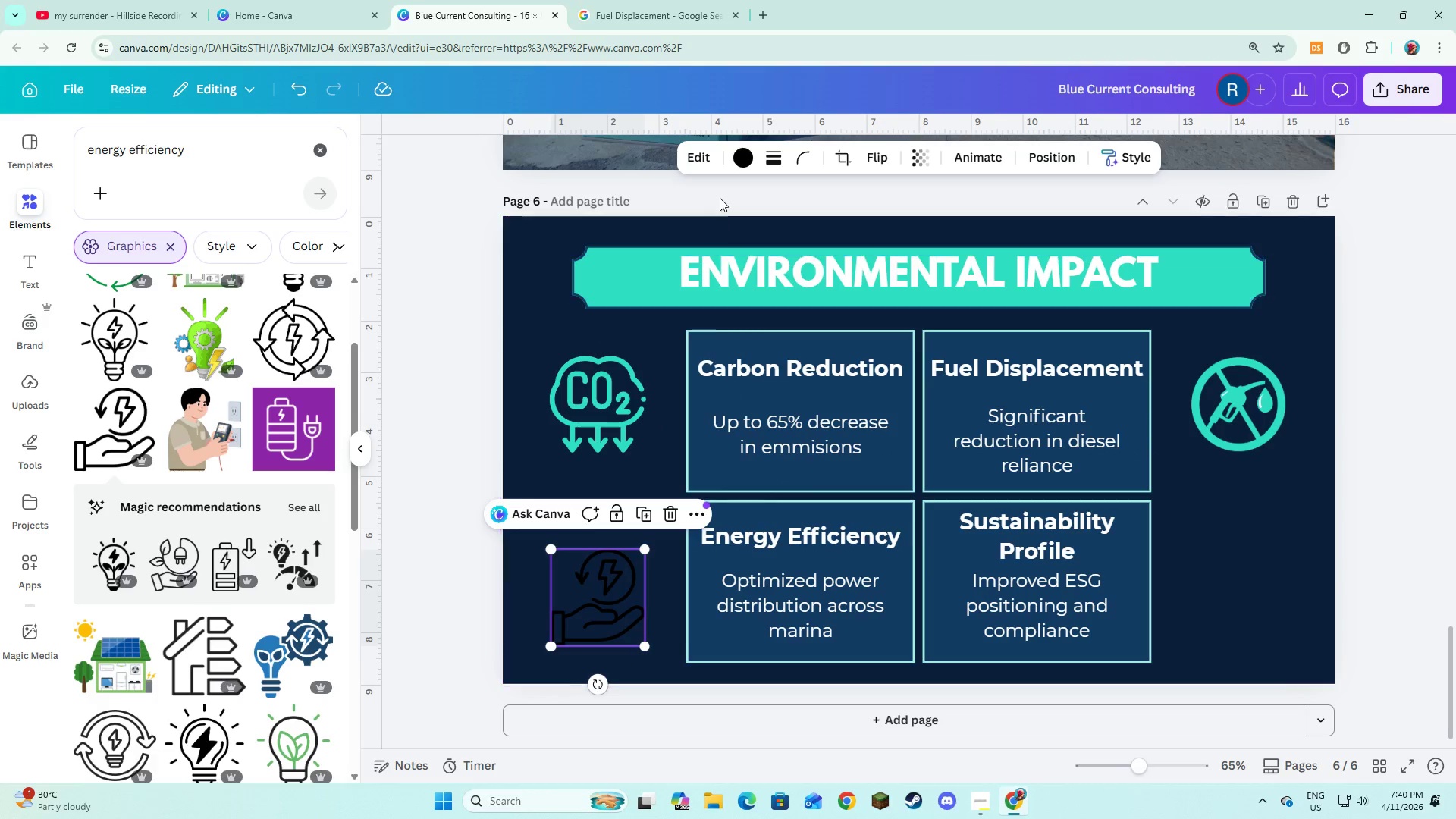 
left_click([739, 165])
 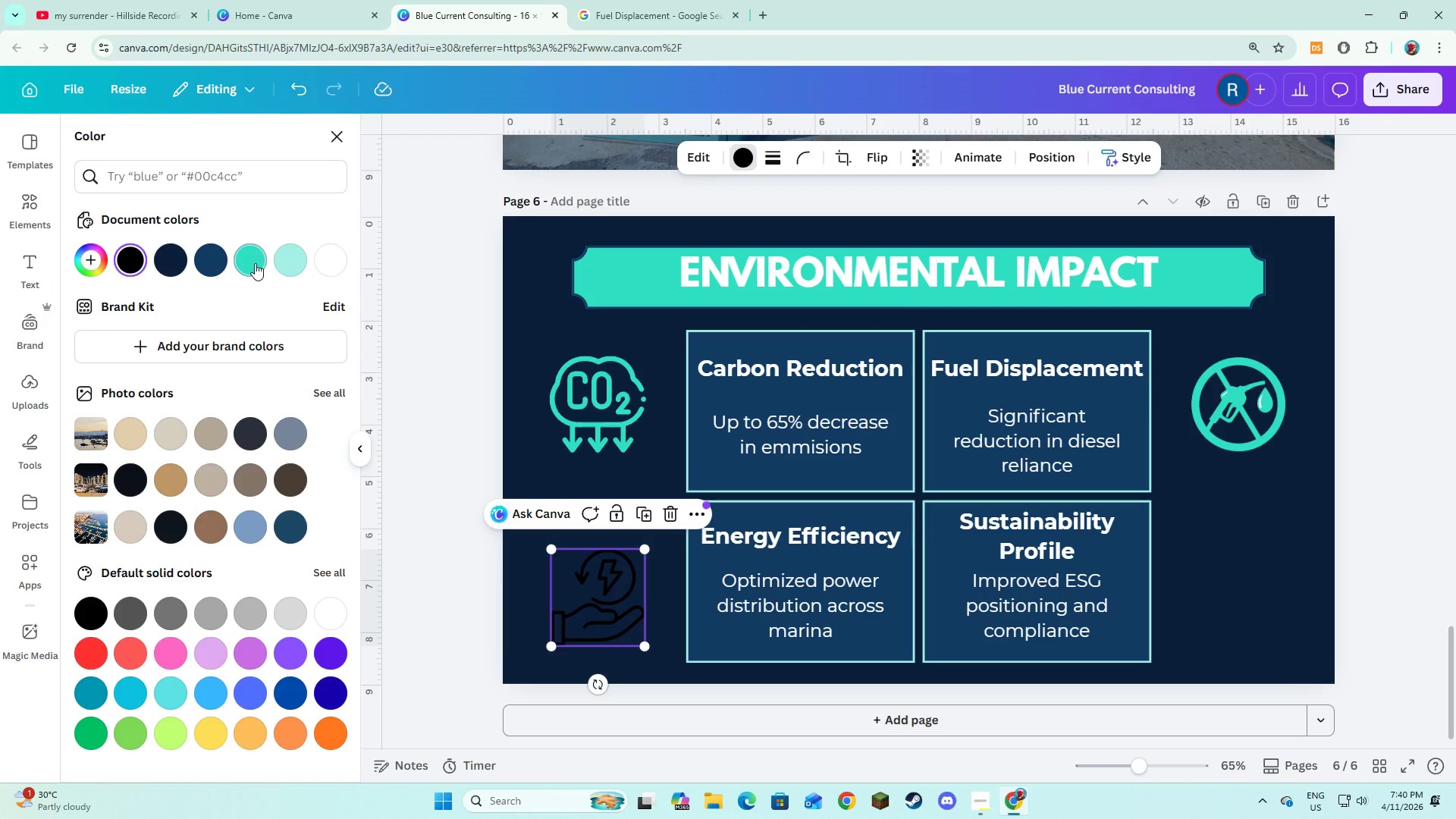 
left_click([255, 263])
 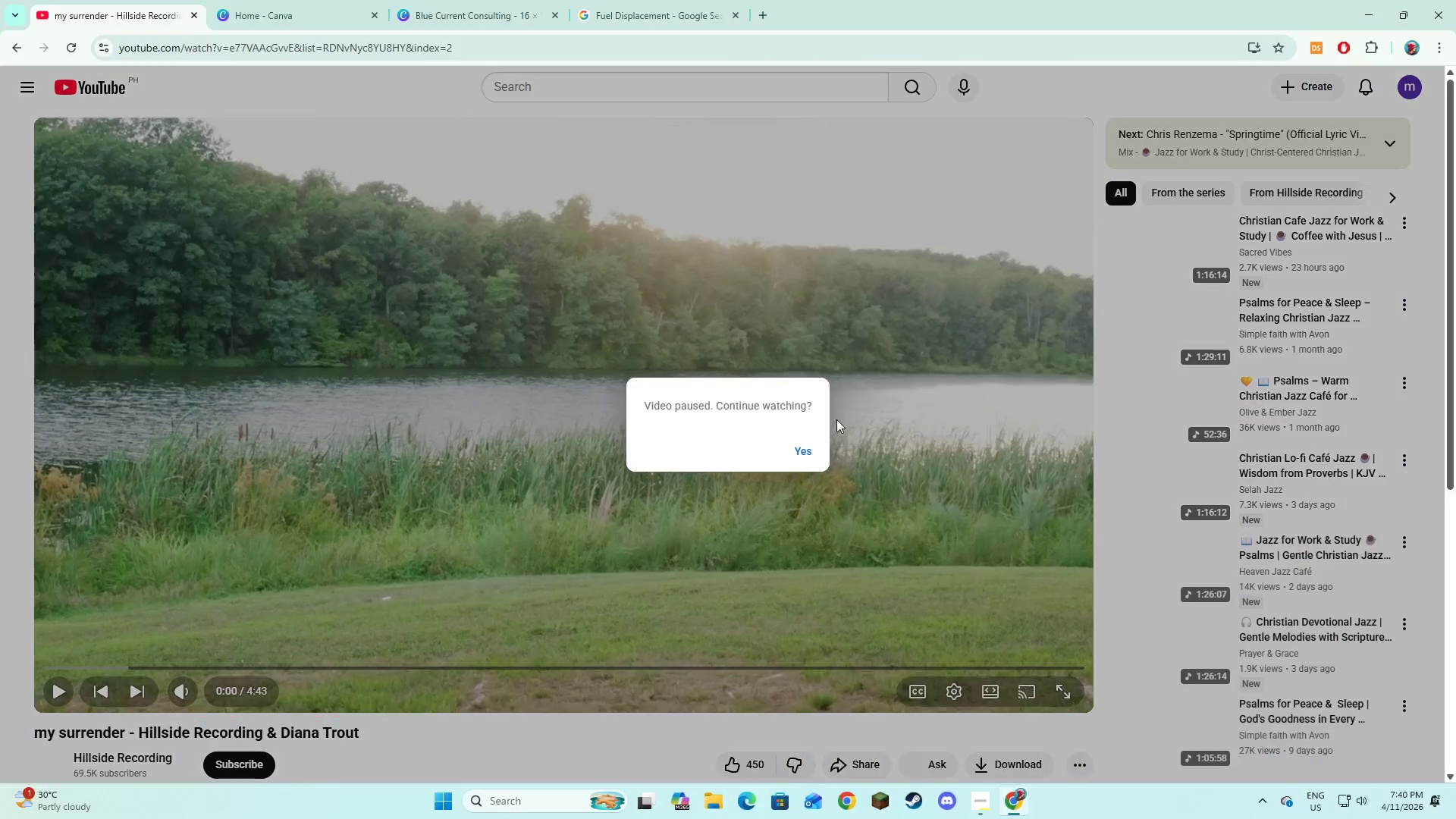 
left_click([795, 432])
 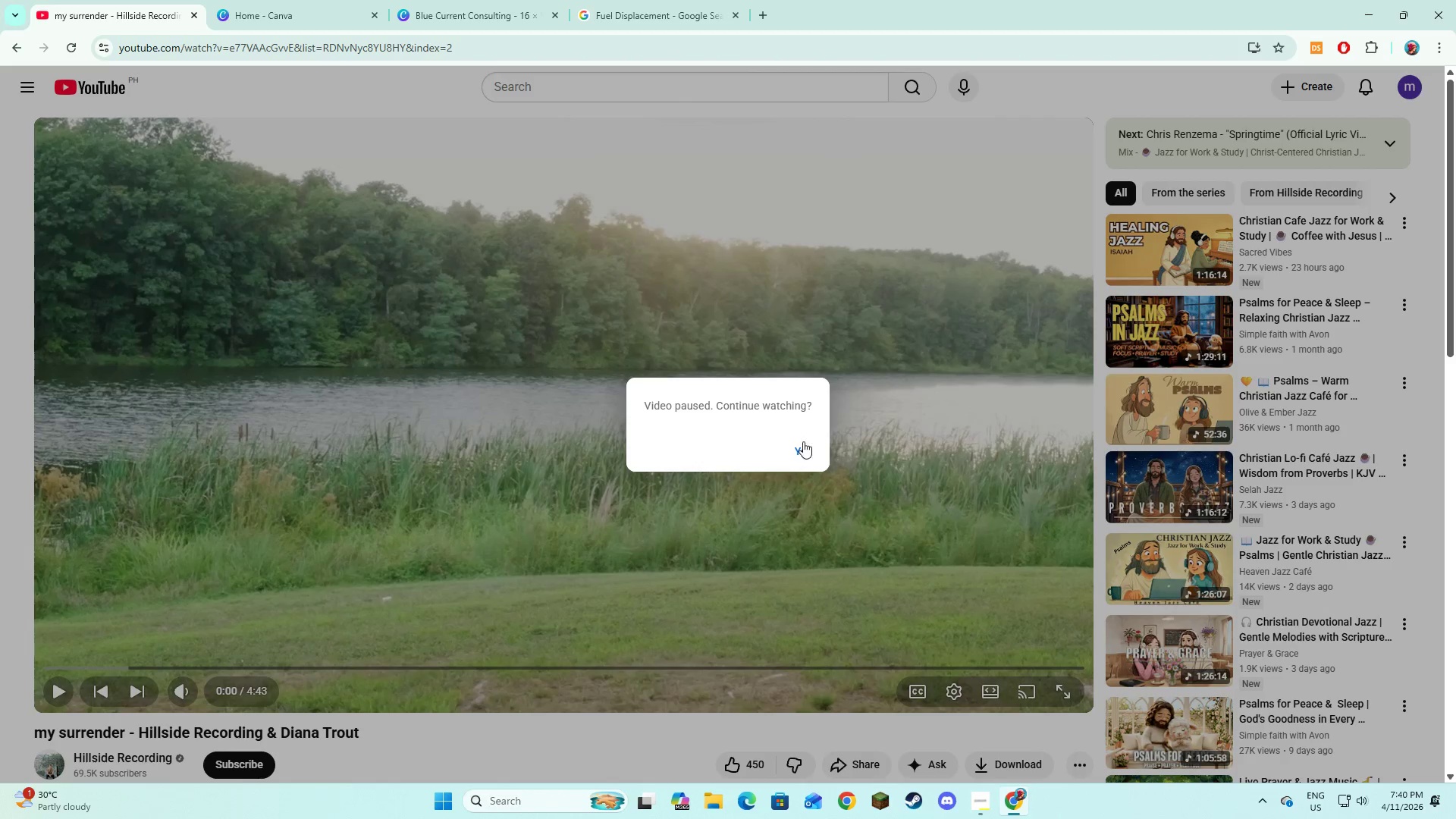 
left_click_drag(start_coordinate=[802, 450], to_coordinate=[782, 425])
 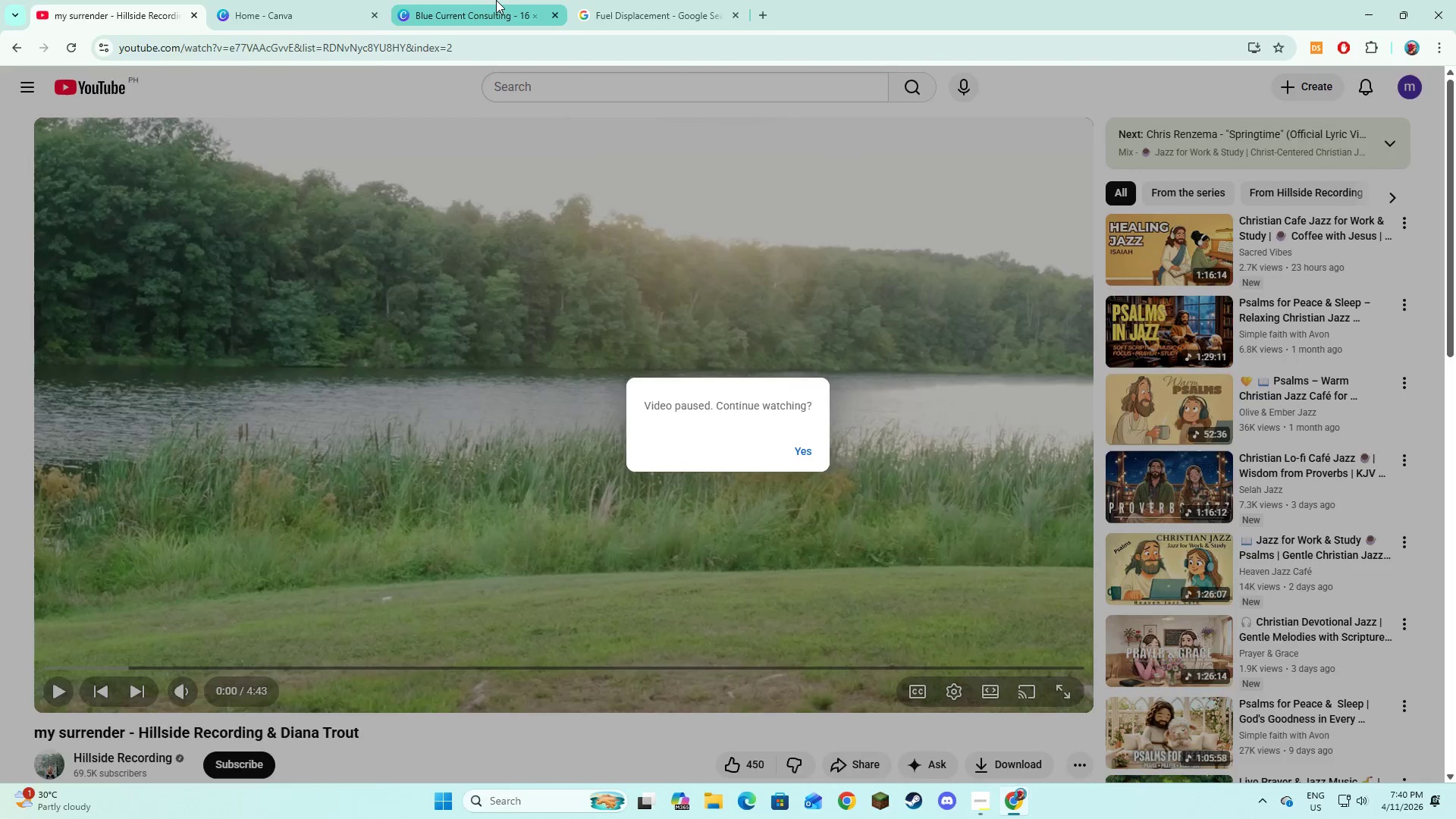 
double_click([496, 0])
 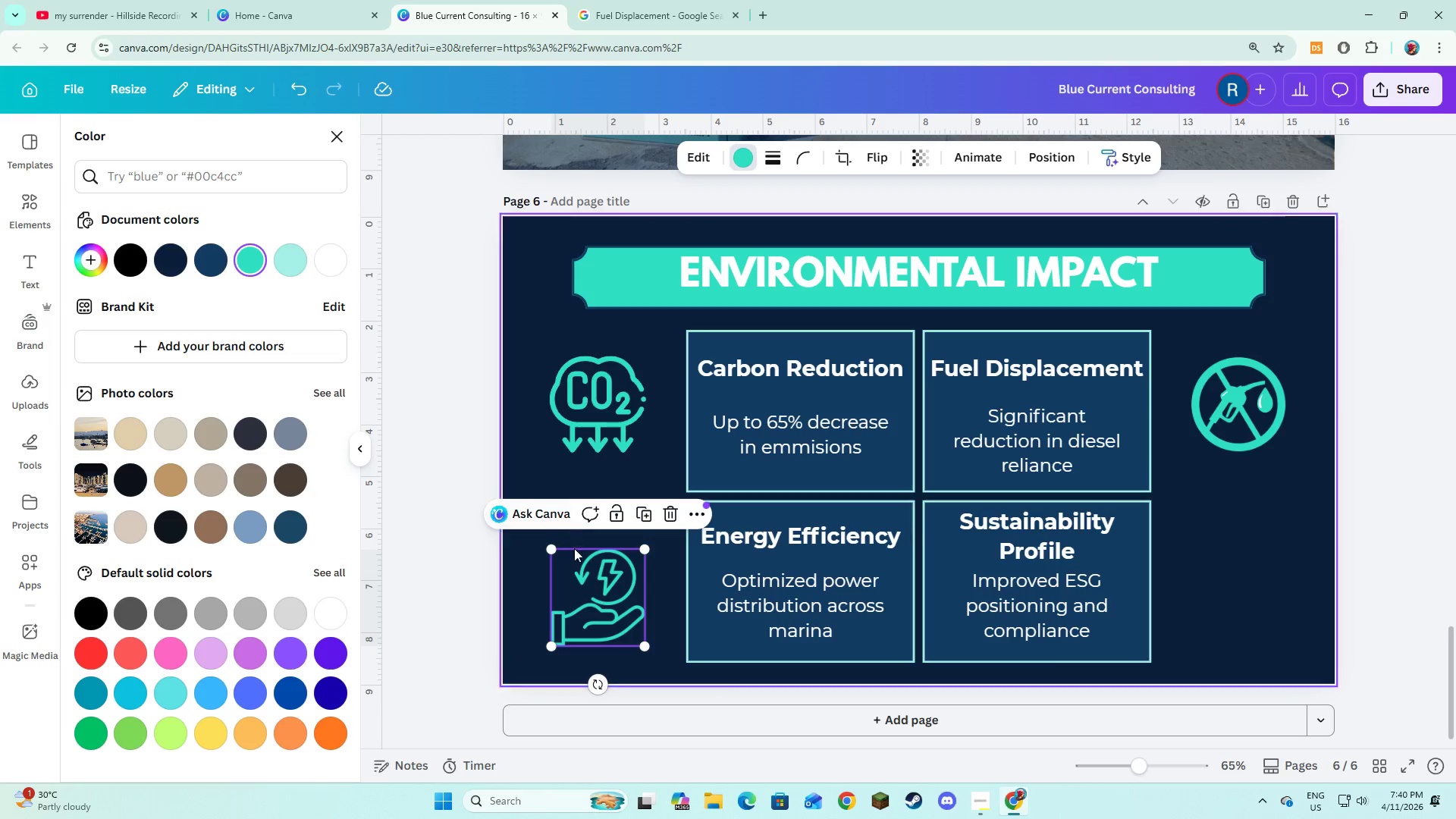 
left_click_drag(start_coordinate=[589, 579], to_coordinate=[590, 566])
 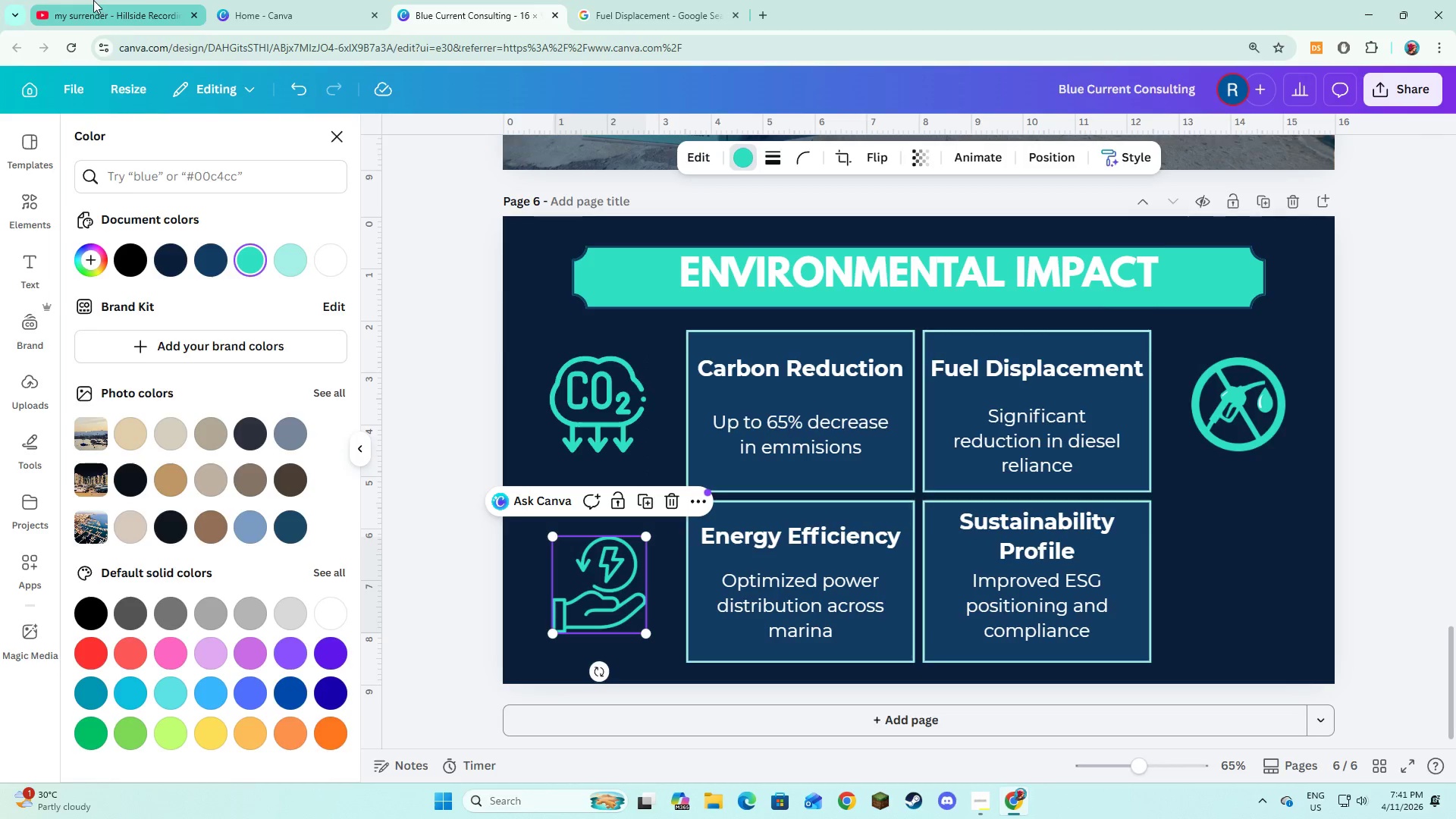 
left_click([93, 0])
 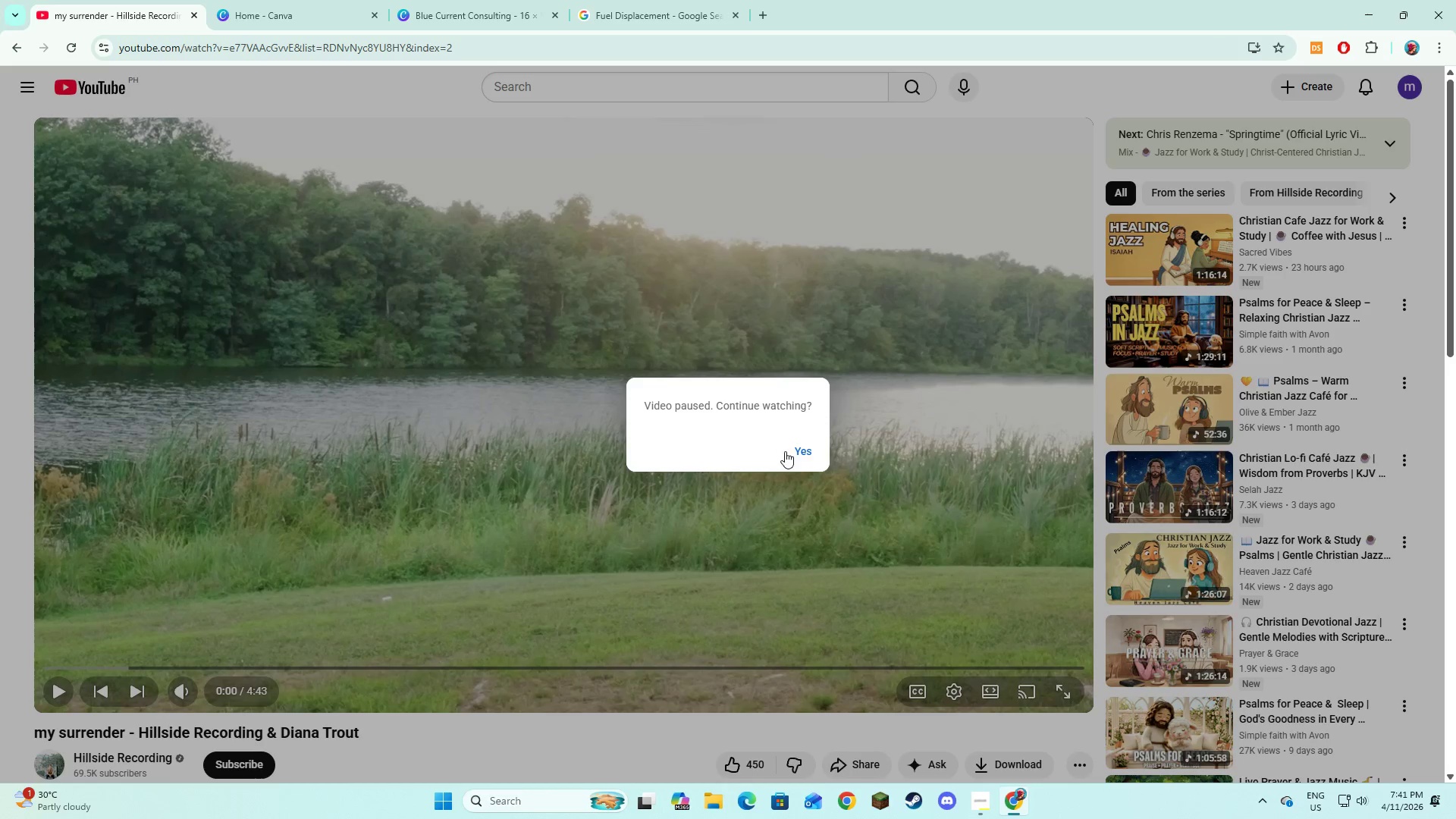 
left_click([795, 457])
 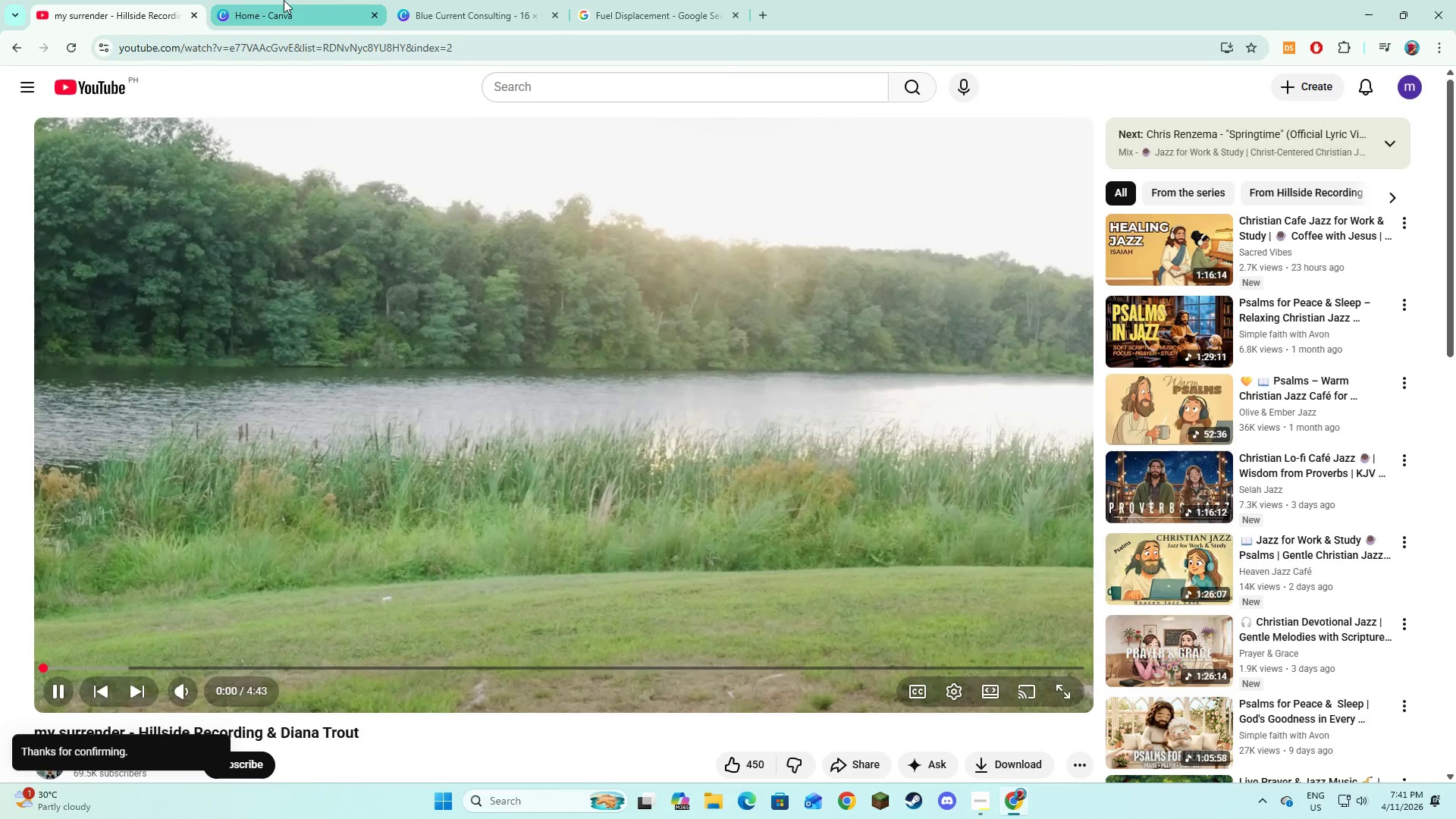 
left_click([284, 0])
 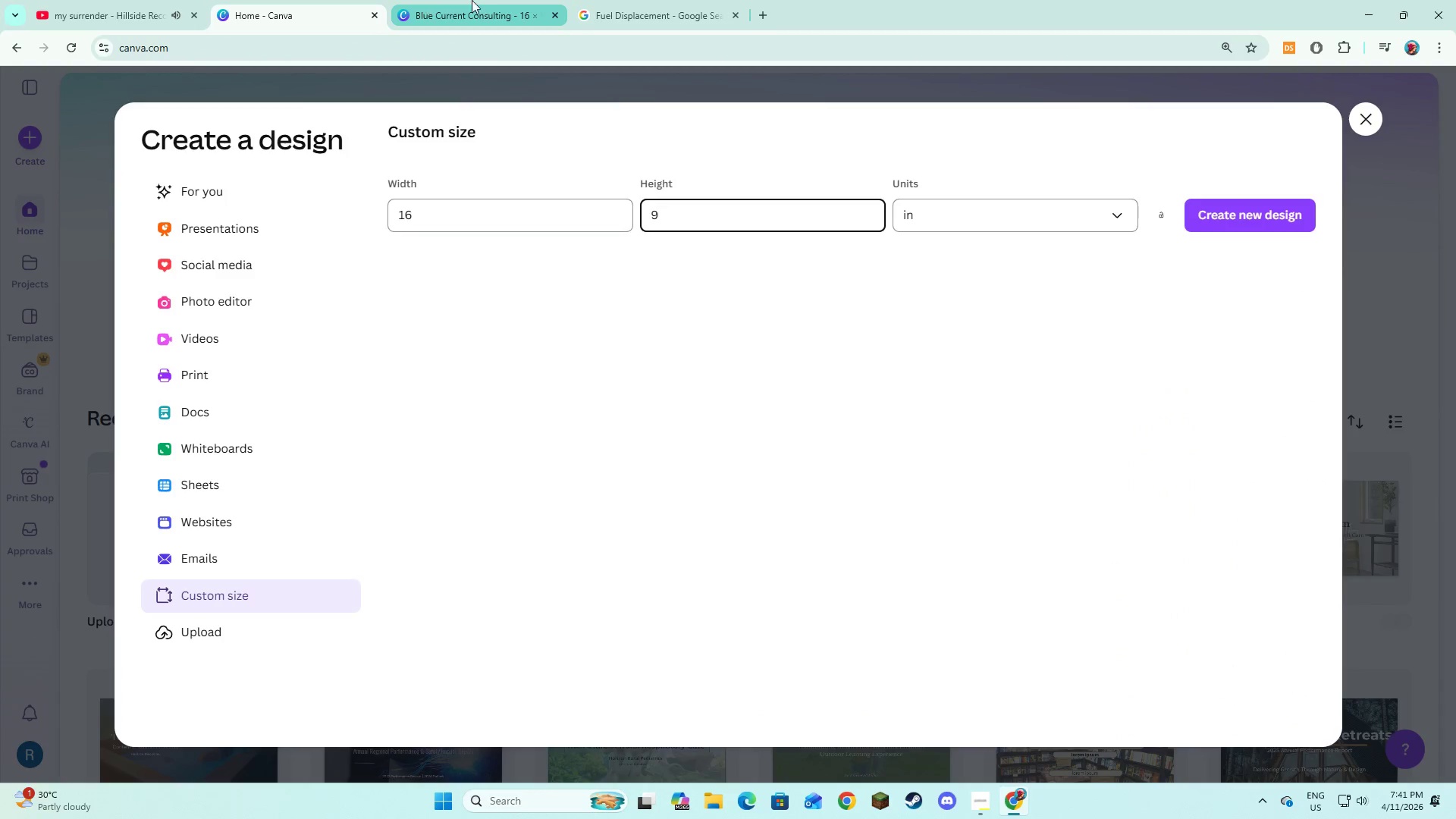 
left_click([489, 0])
 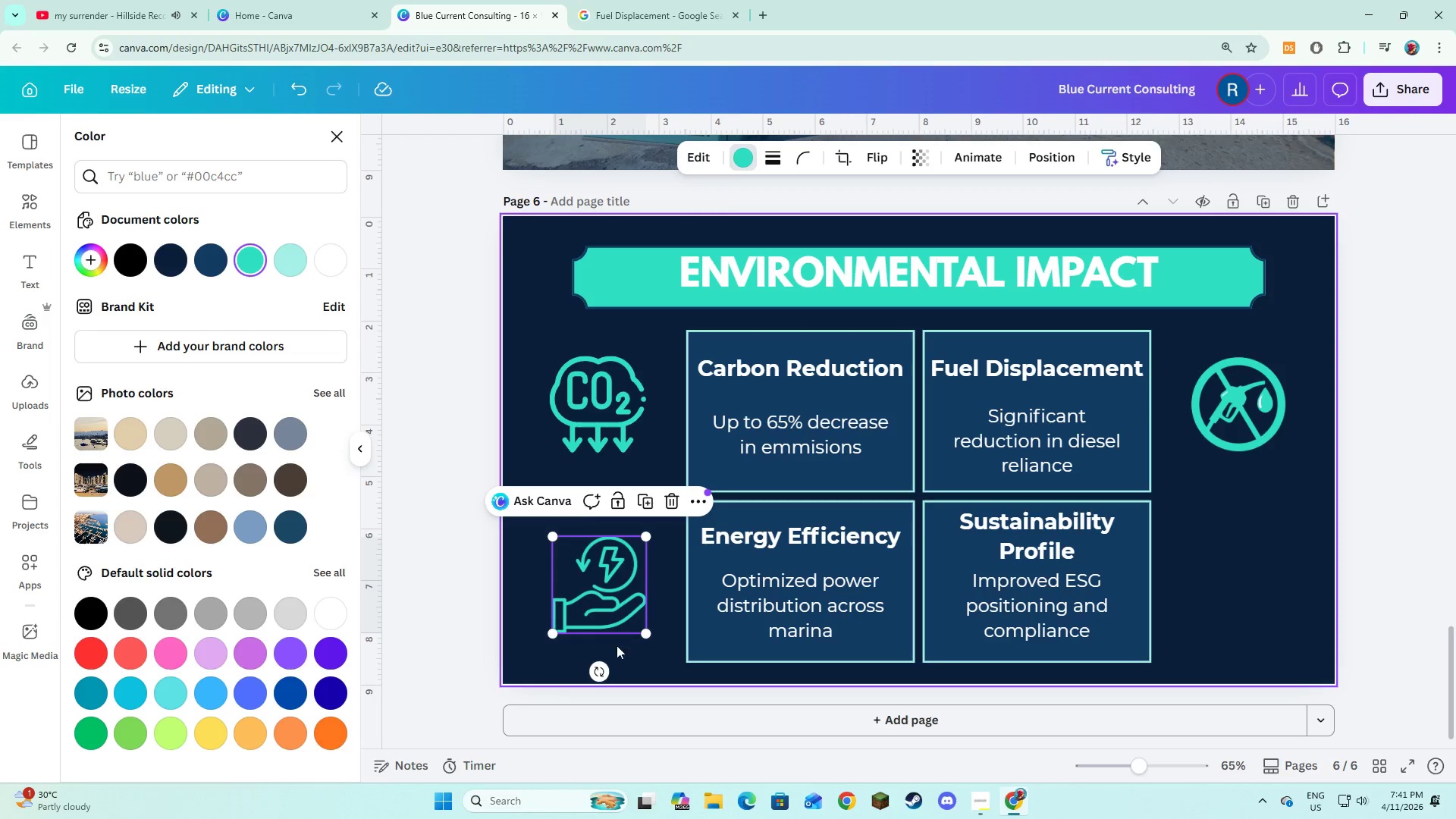 
left_click_drag(start_coordinate=[613, 612], to_coordinate=[611, 608])
 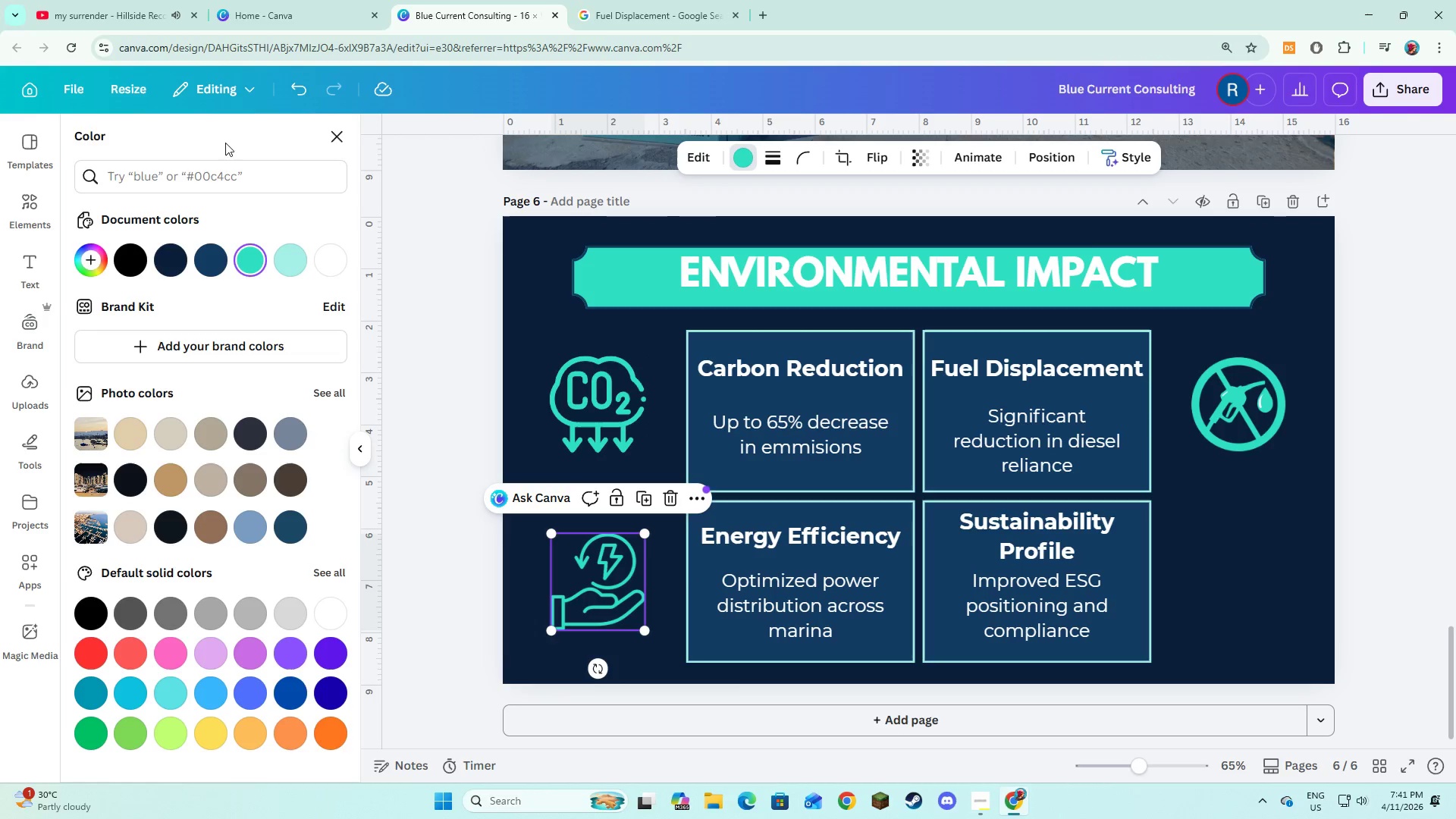 
left_click([36, 196])
 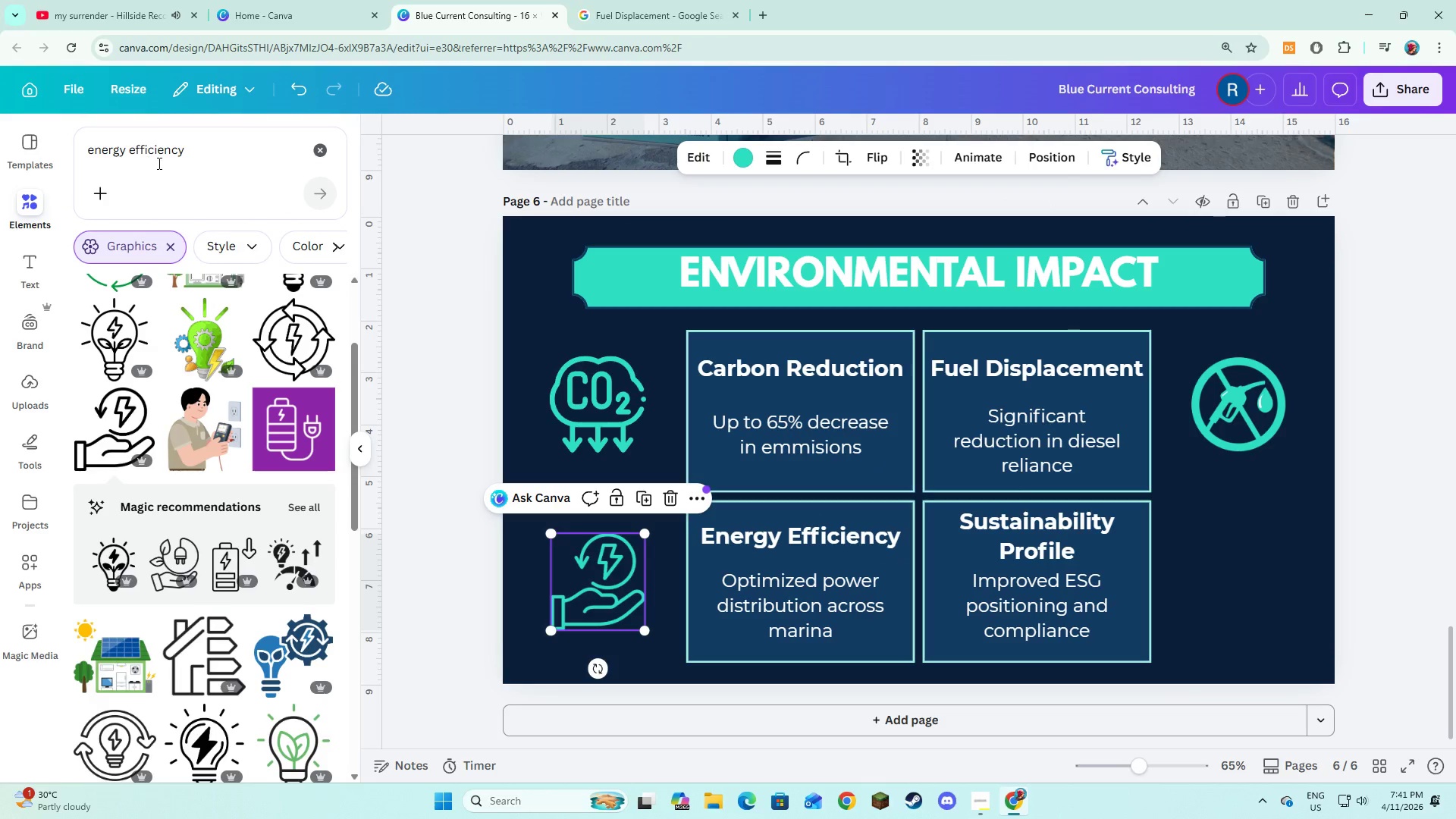 
left_click([171, 163])
 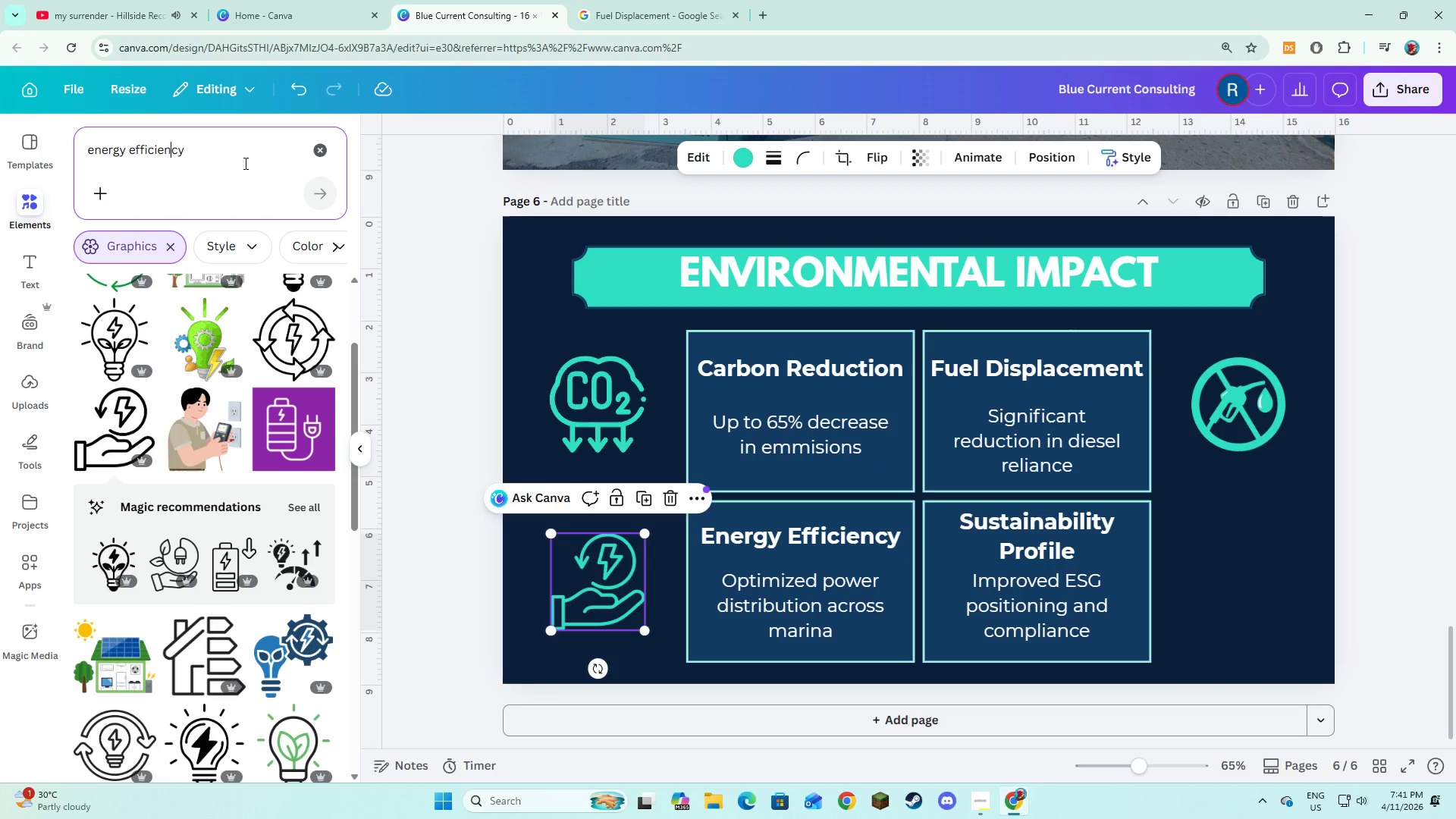 
left_click_drag(start_coordinate=[244, 163], to_coordinate=[89, 167])
 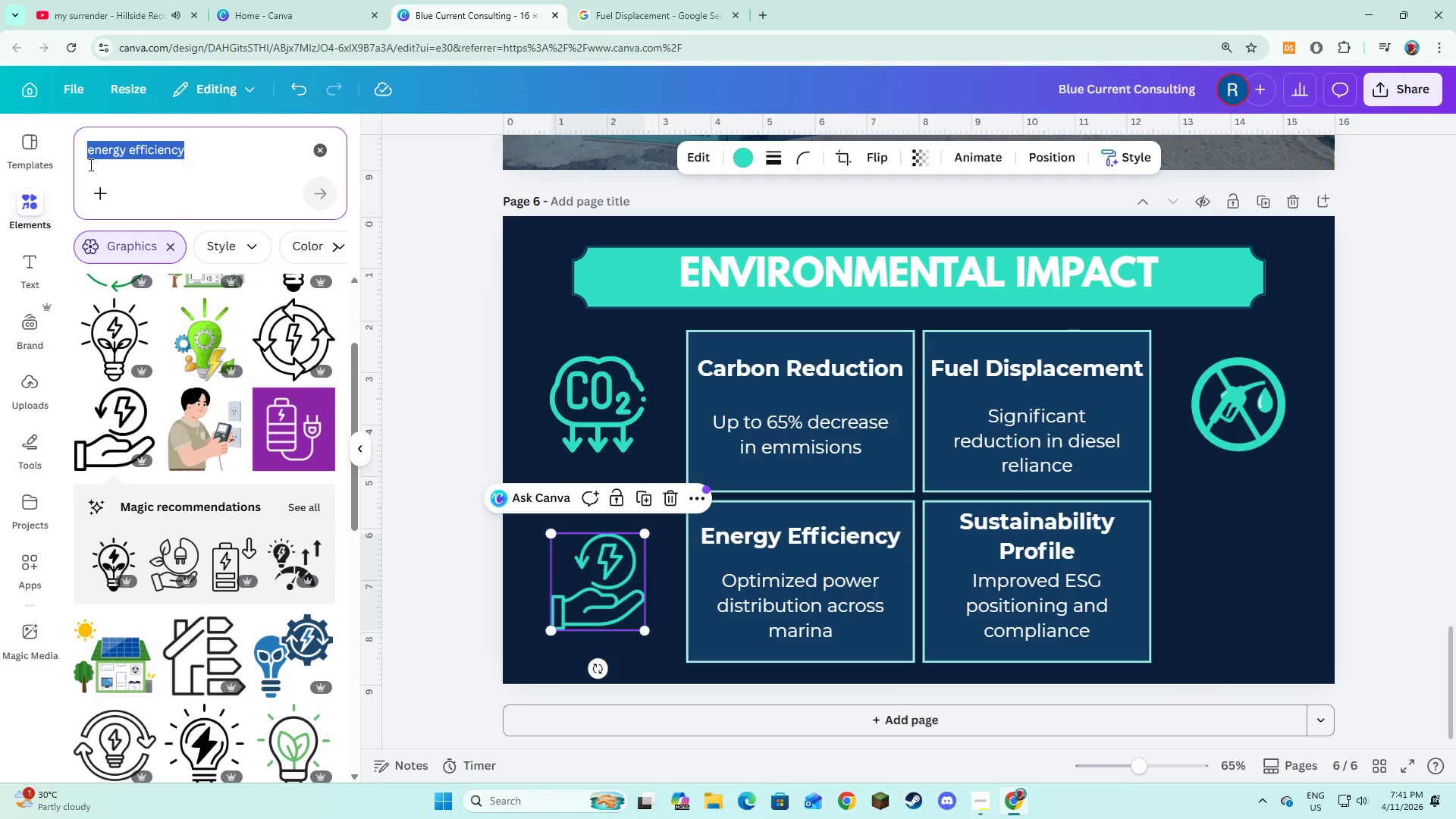 
type(Sustainable profile)
 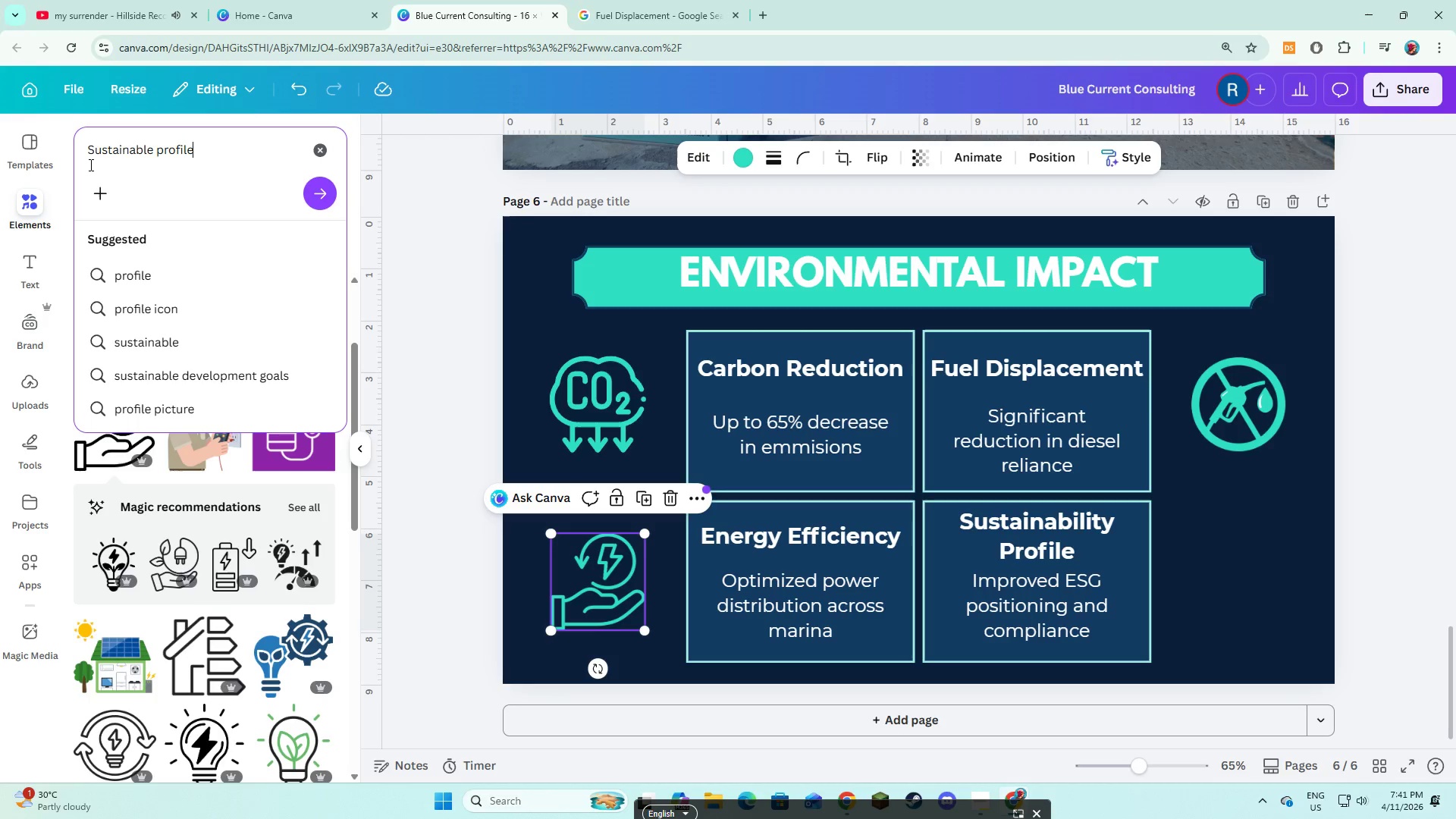 
key(Enter)
 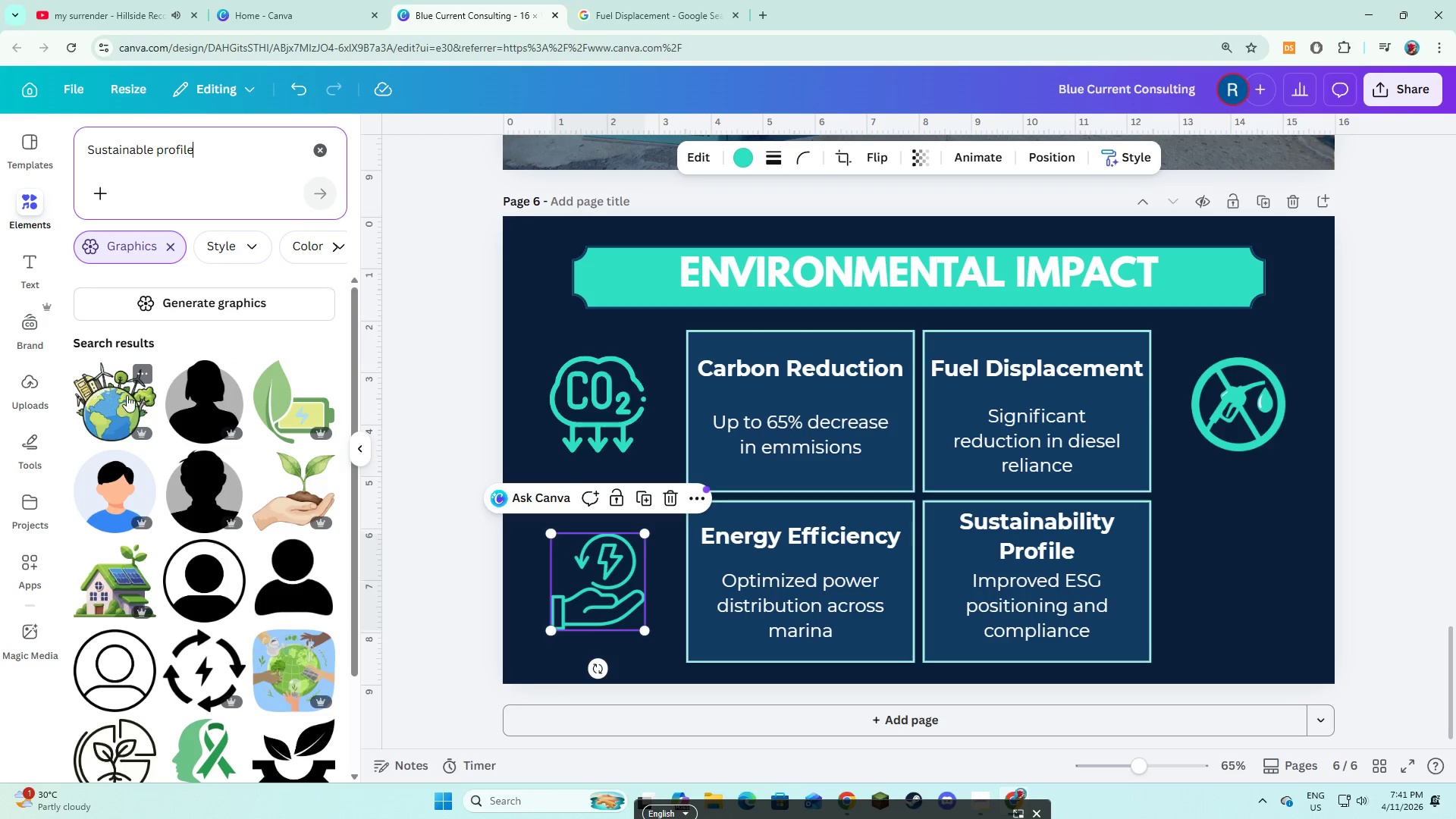 
left_click_drag(start_coordinate=[246, 168], to_coordinate=[62, 167])
 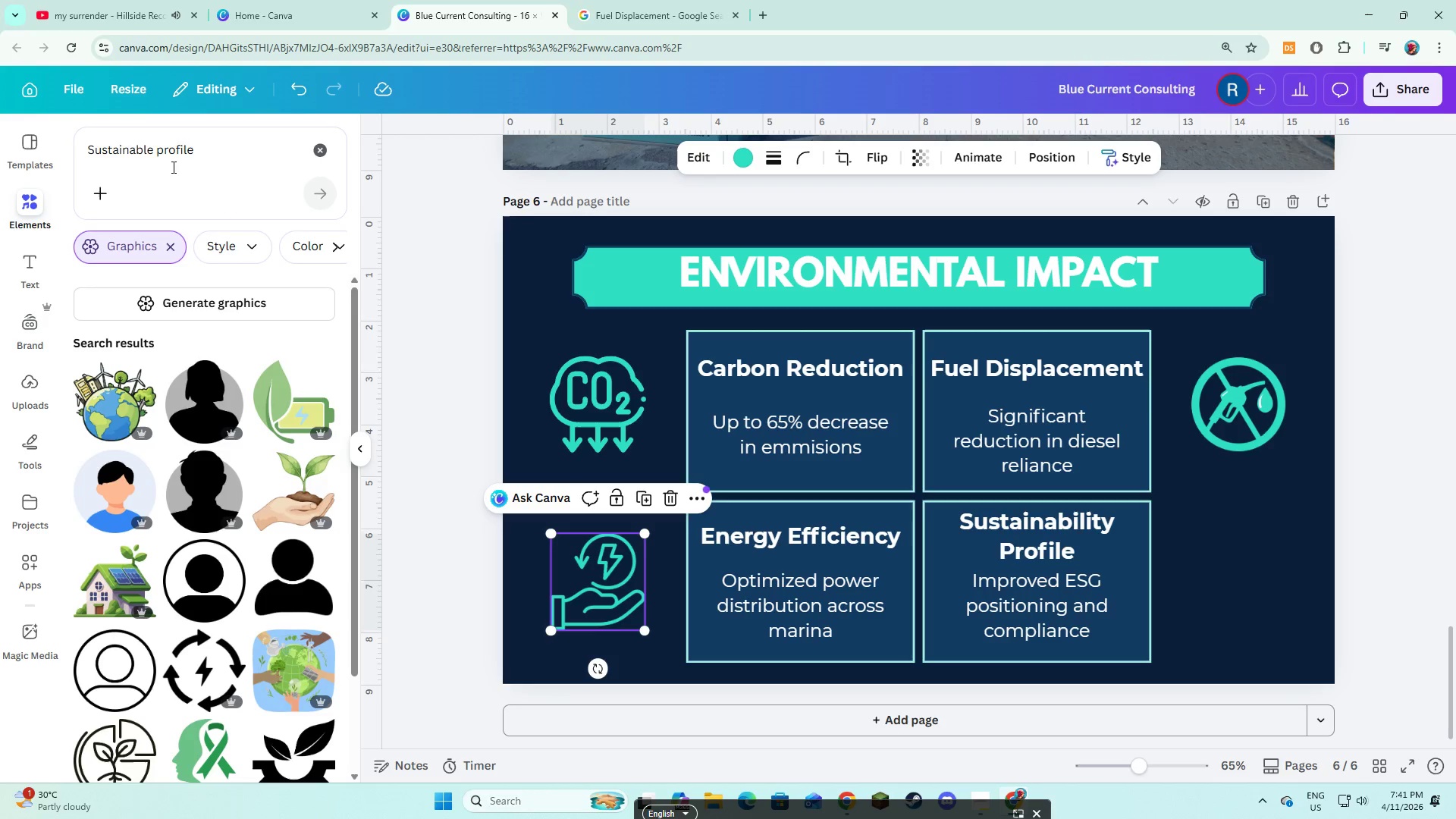 
left_click([172, 167])
 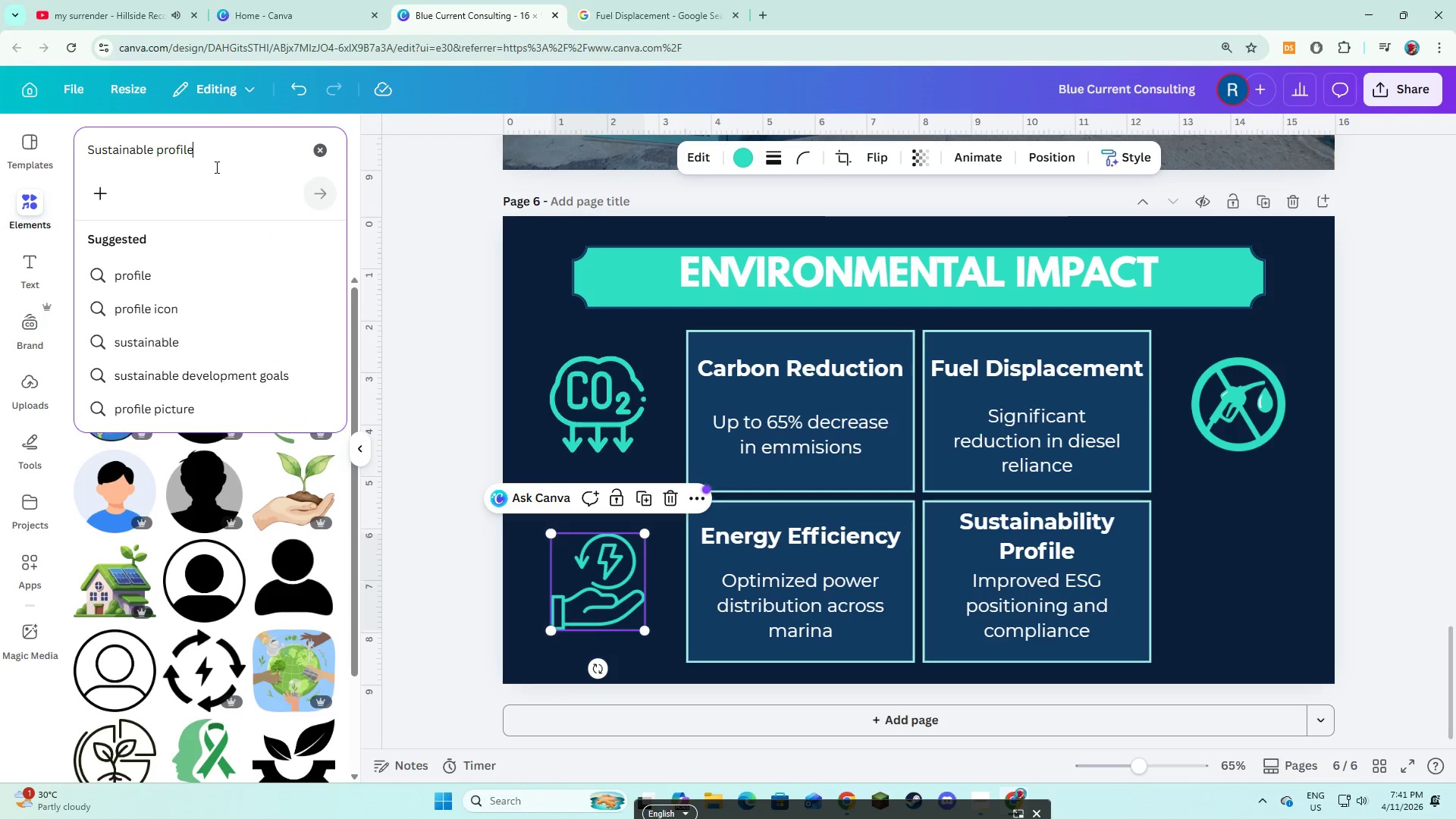 
key(Control+A)
 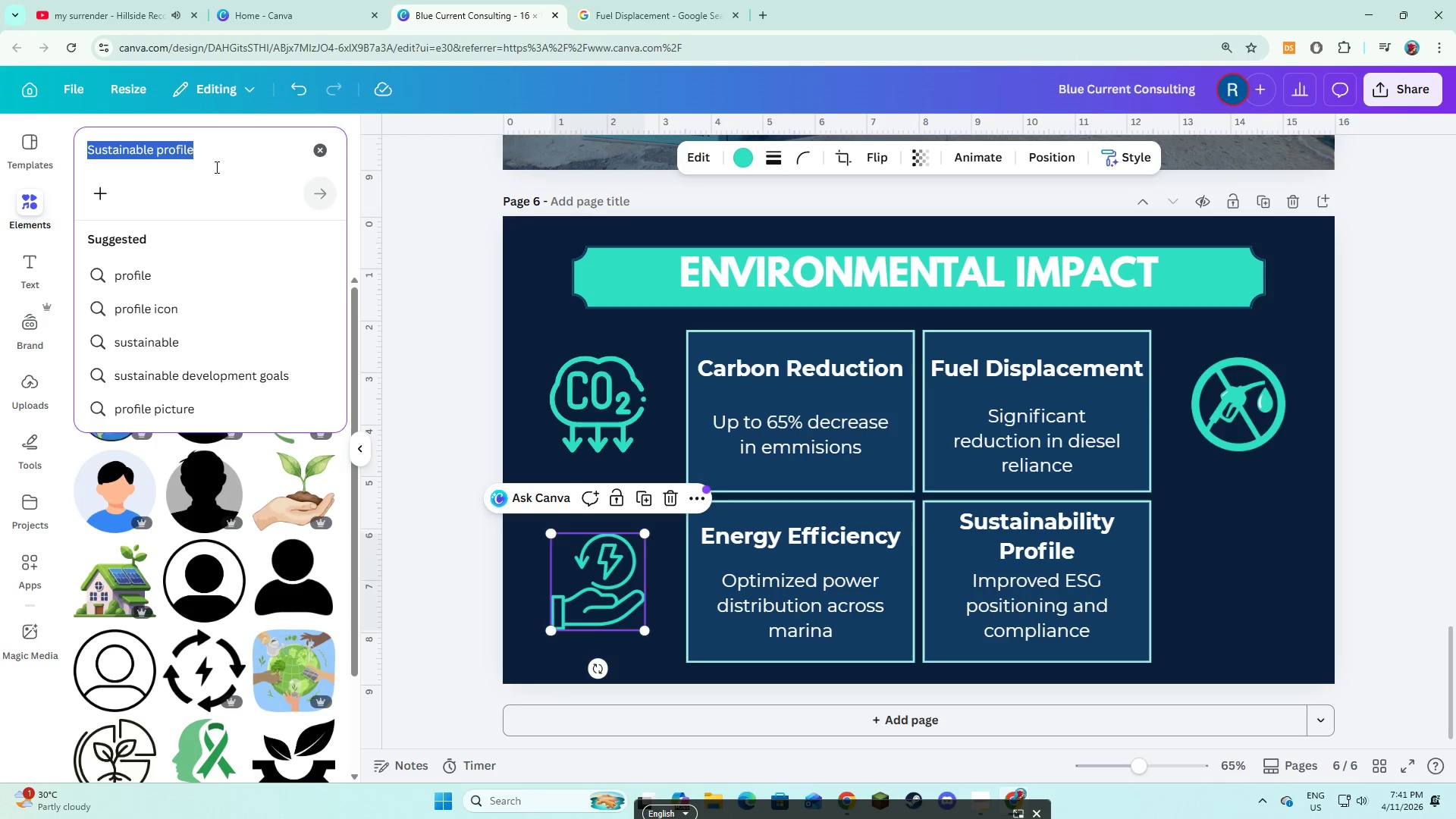 
key(Control+C)
 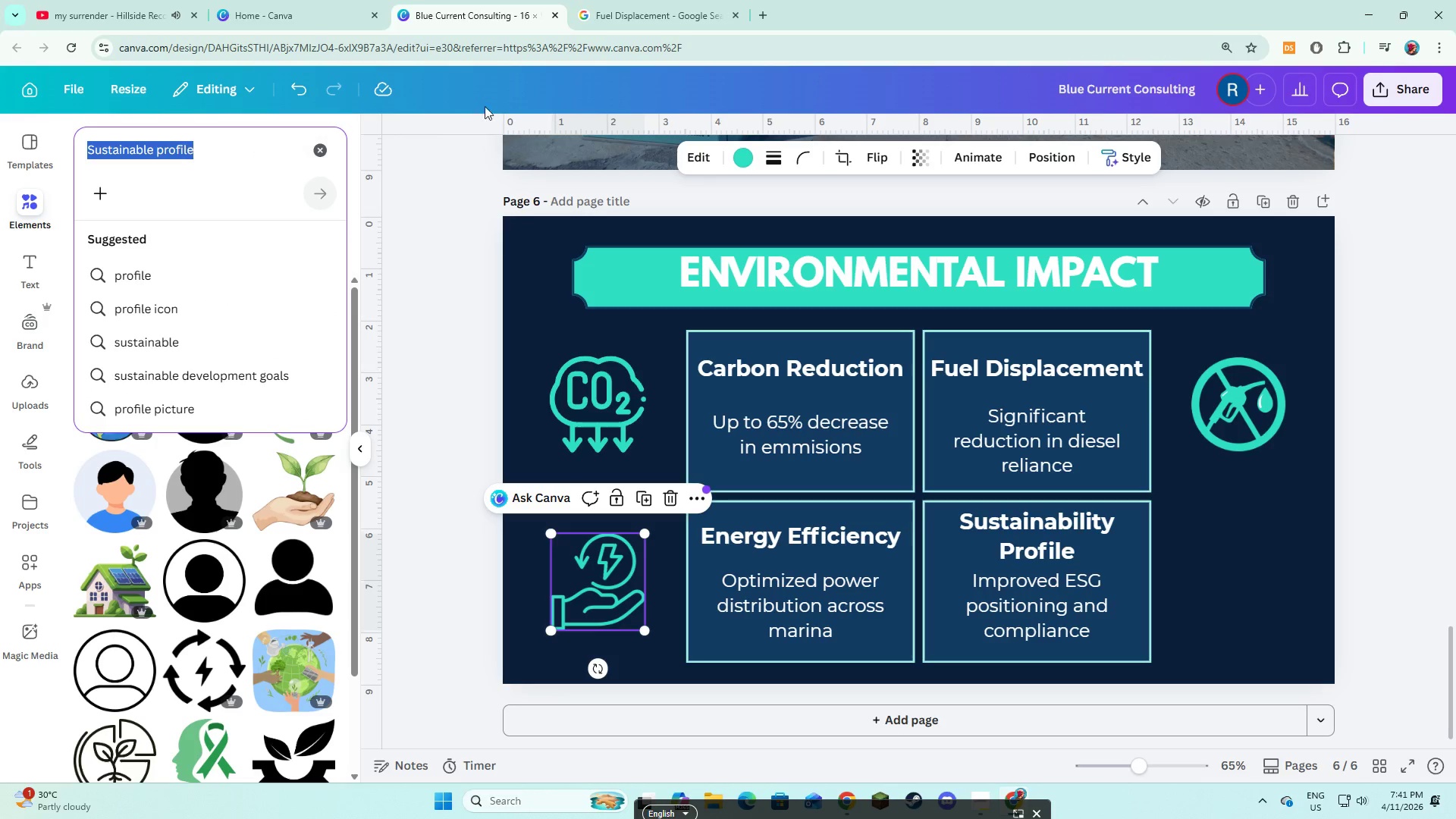 
left_click([598, 0])
 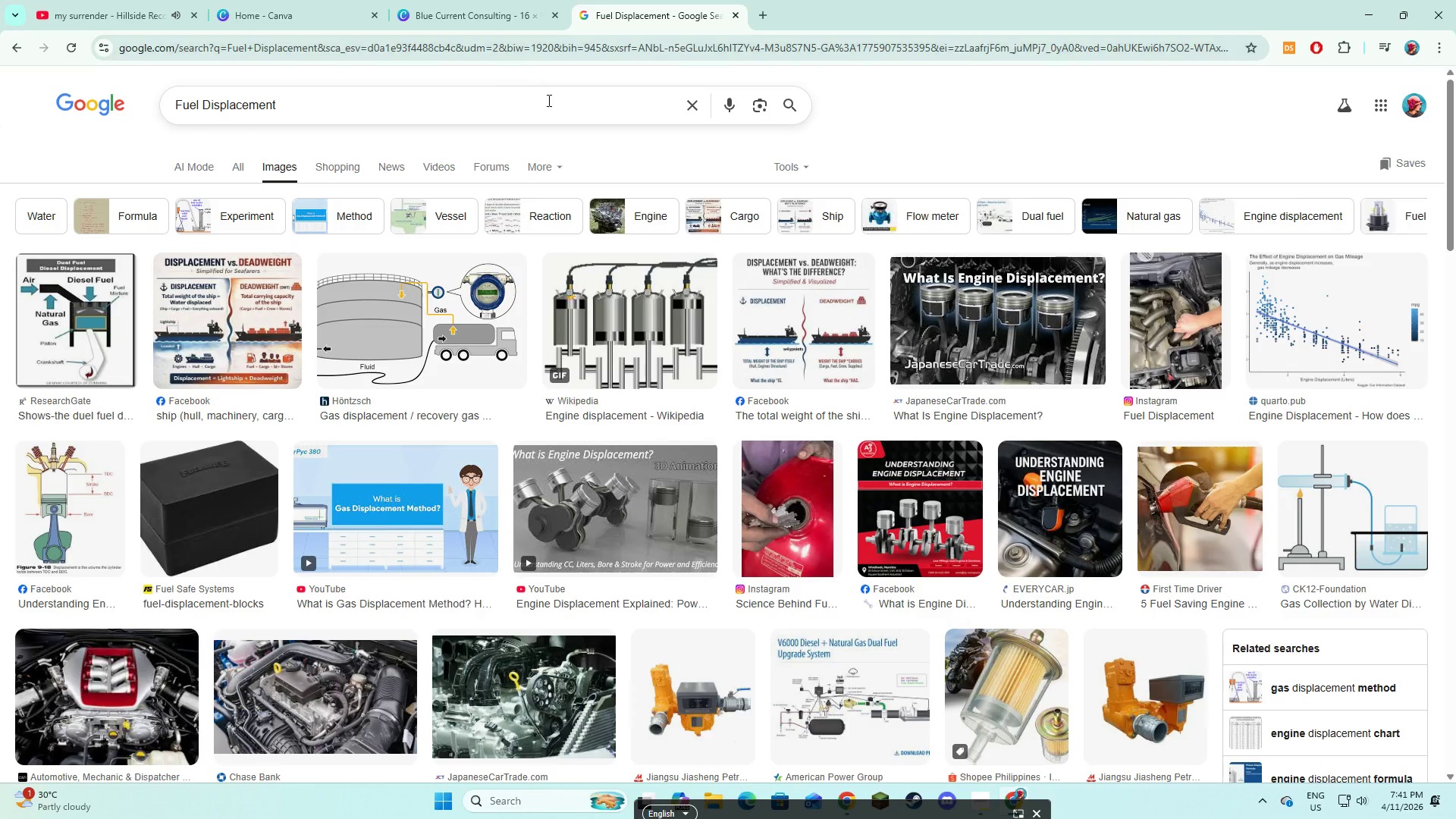 
left_click_drag(start_coordinate=[475, 100], to_coordinate=[153, 102])
 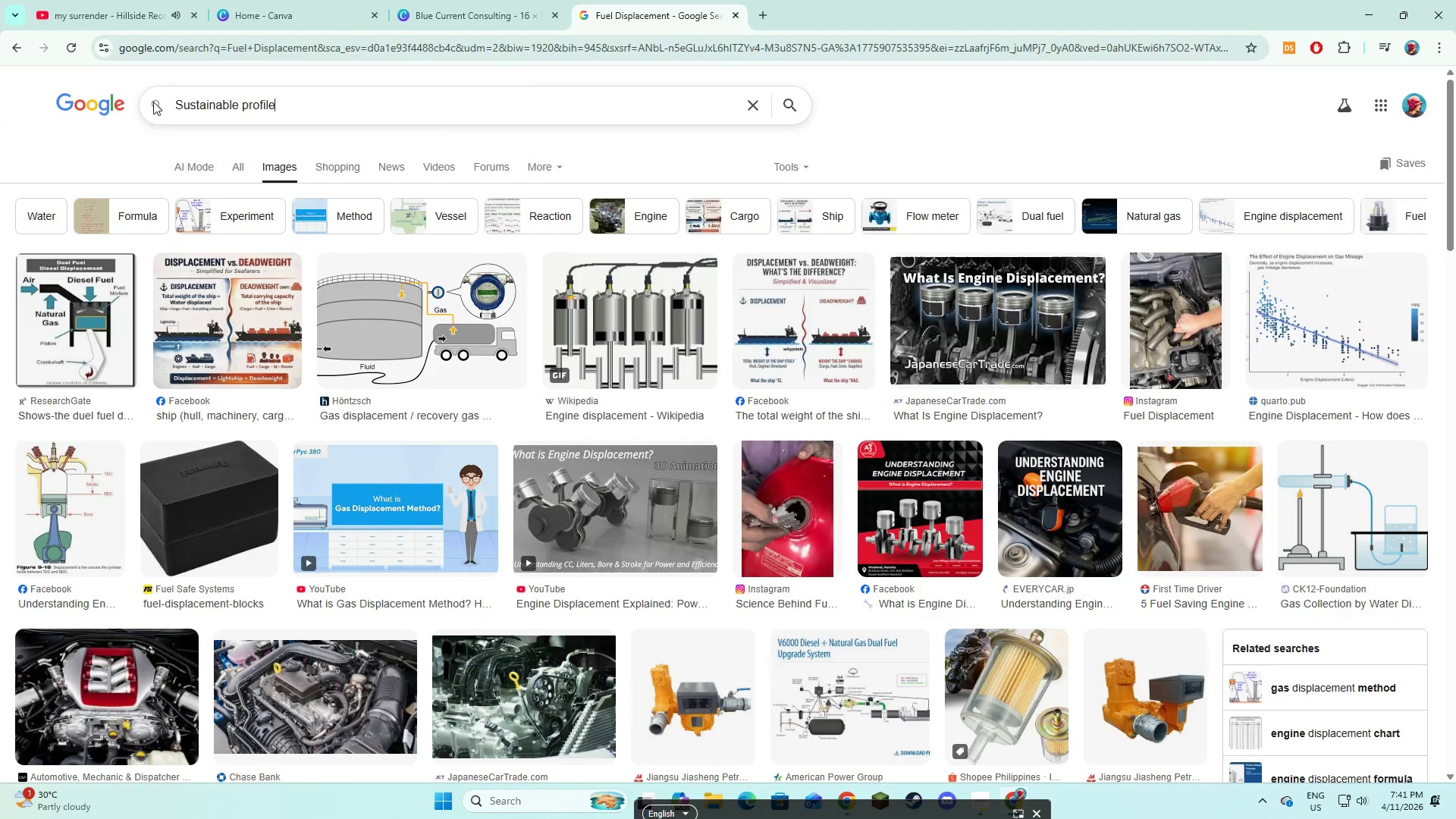 
key(Control+V)
 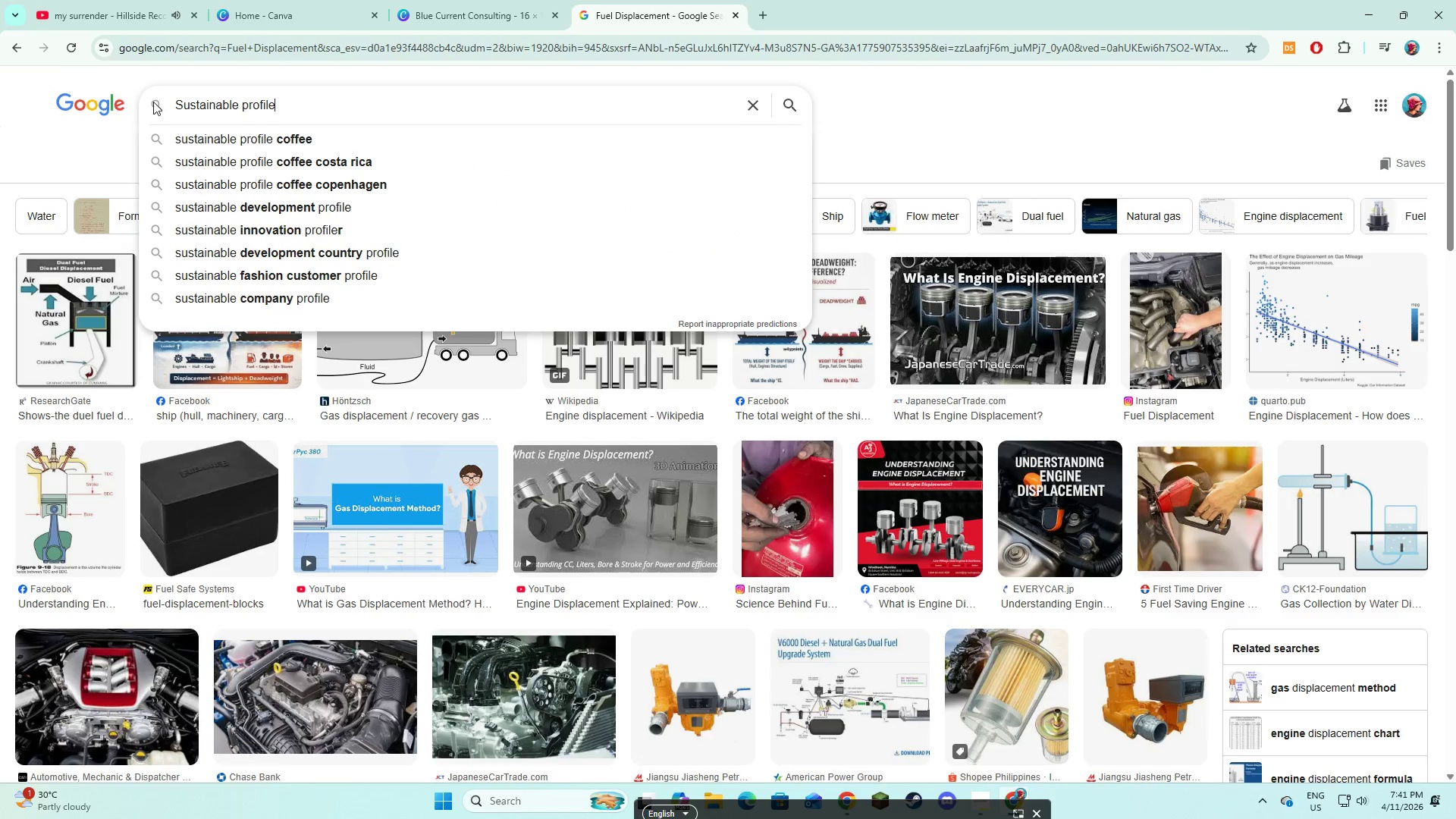 
key(NumpadEnter)
 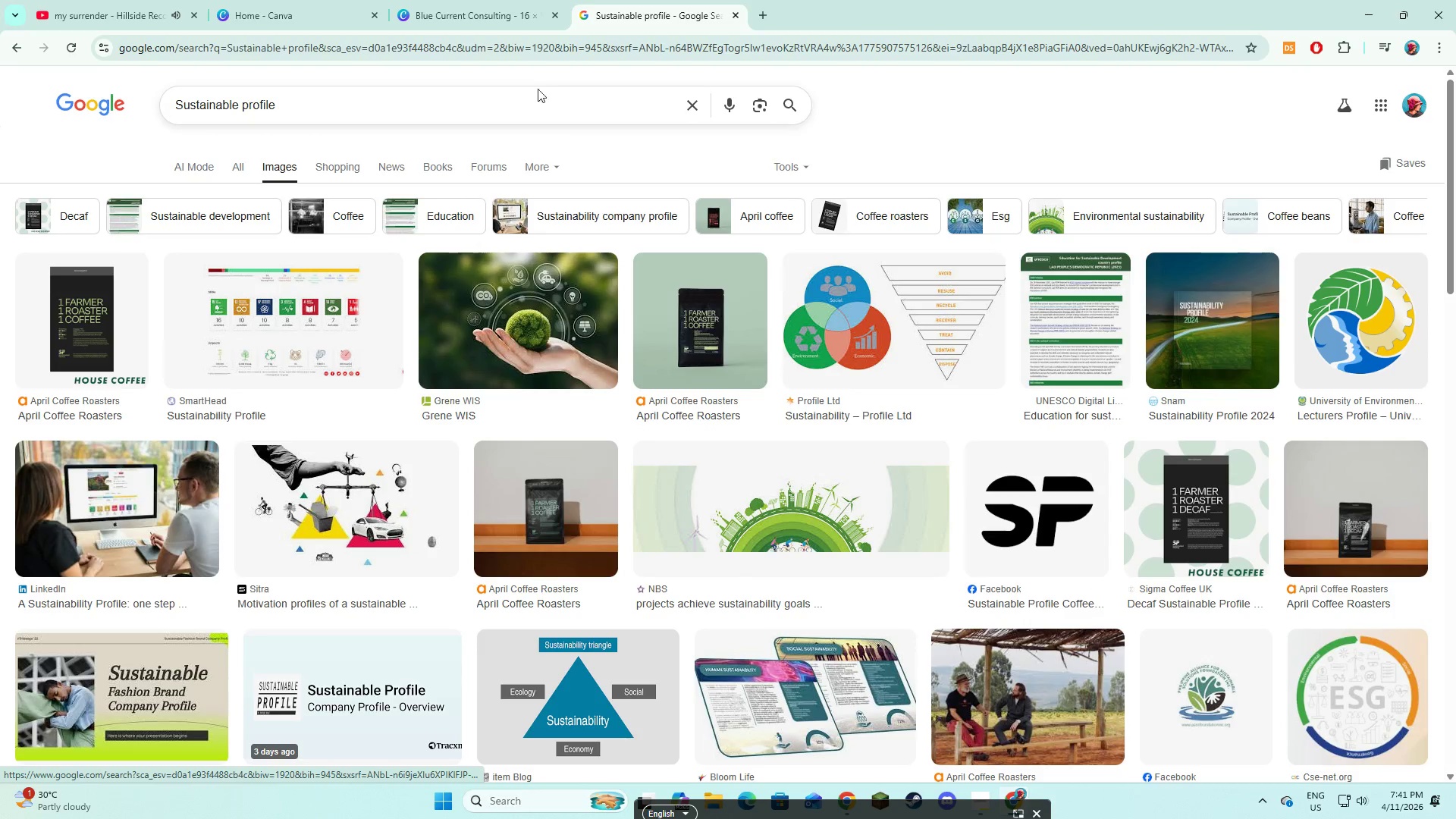 
wait(6.58)
 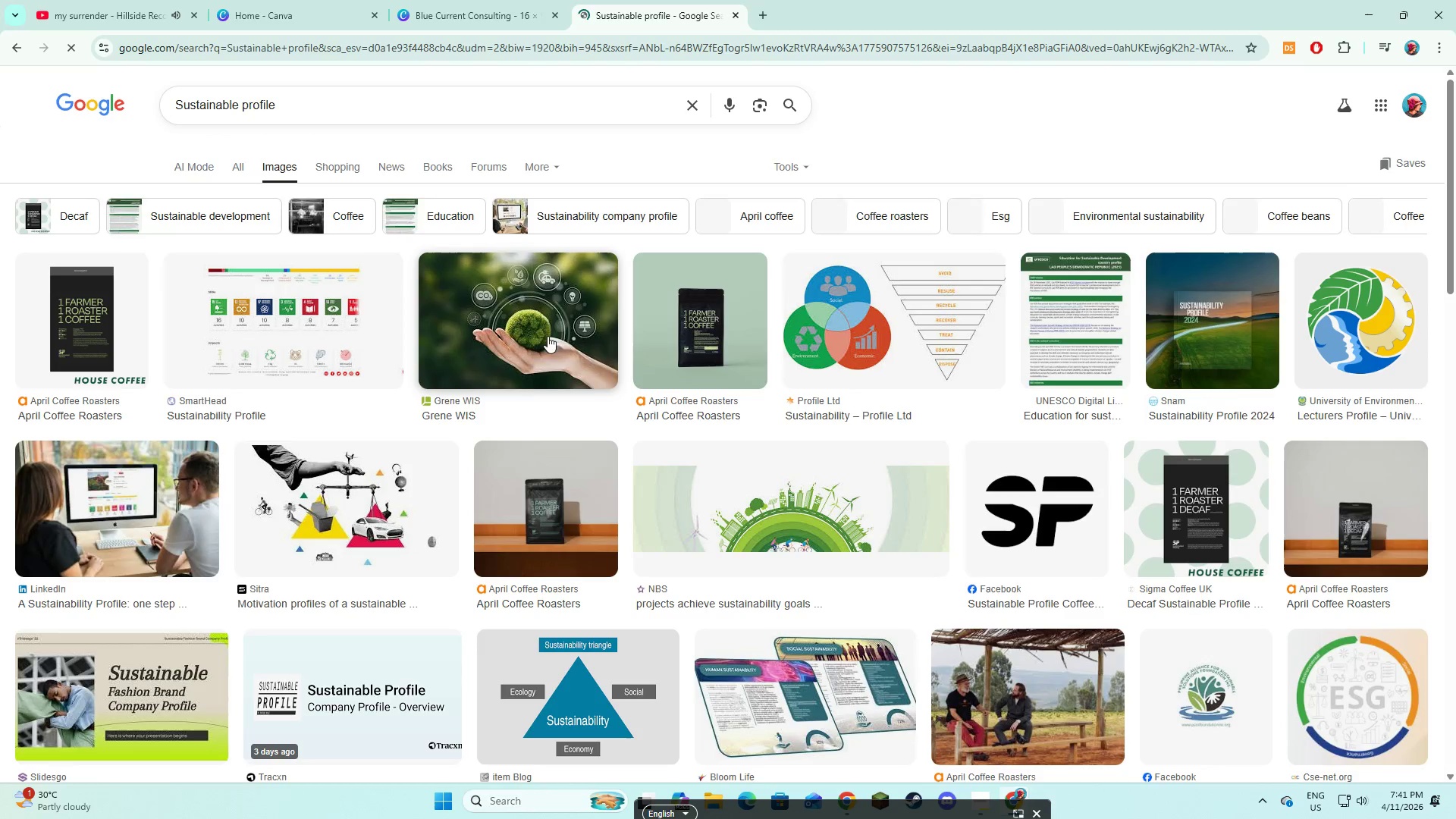 
left_click([421, 514])
 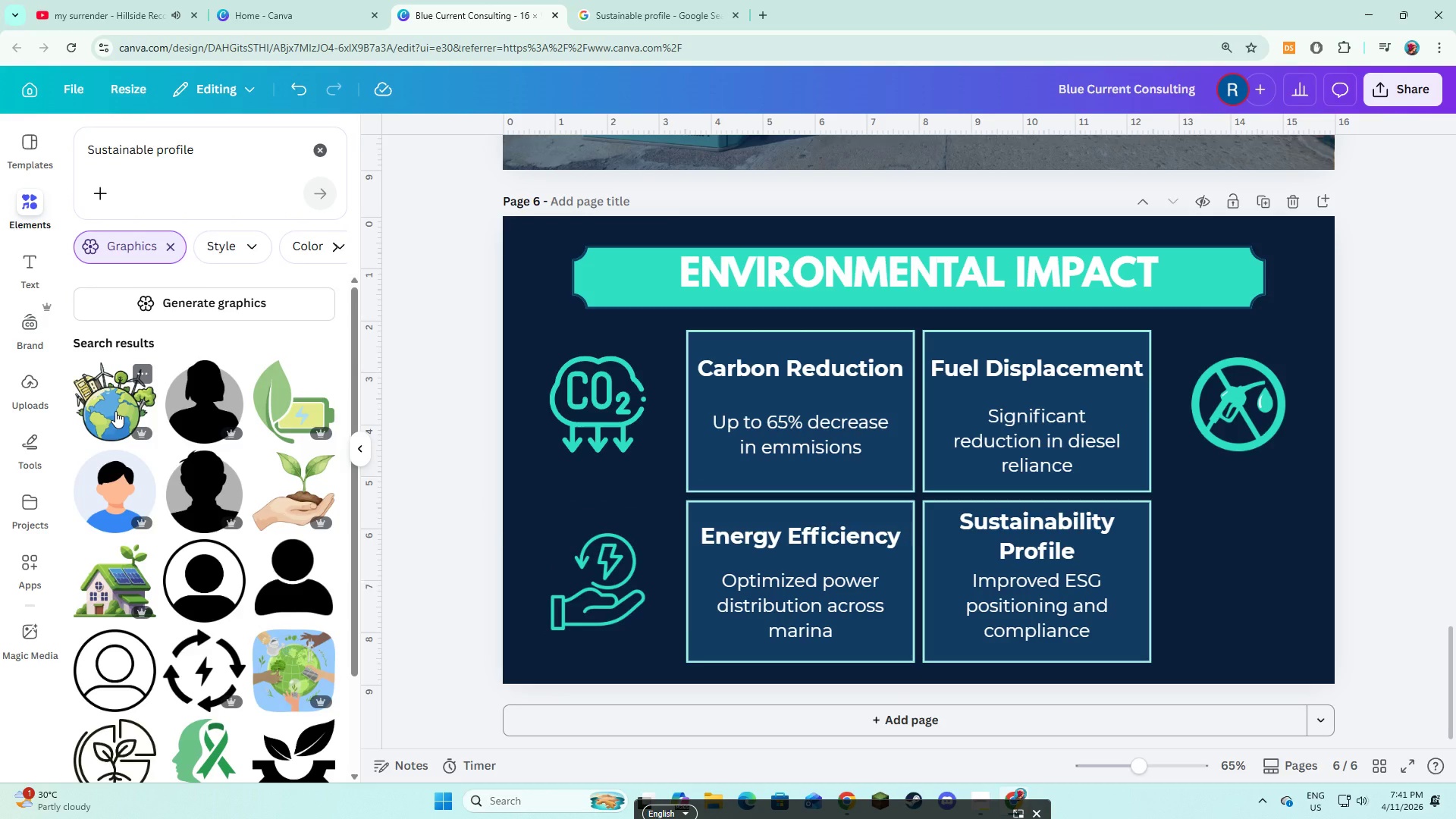 
scroll: coordinate [115, 411], scroll_direction: down, amount: 2.0
 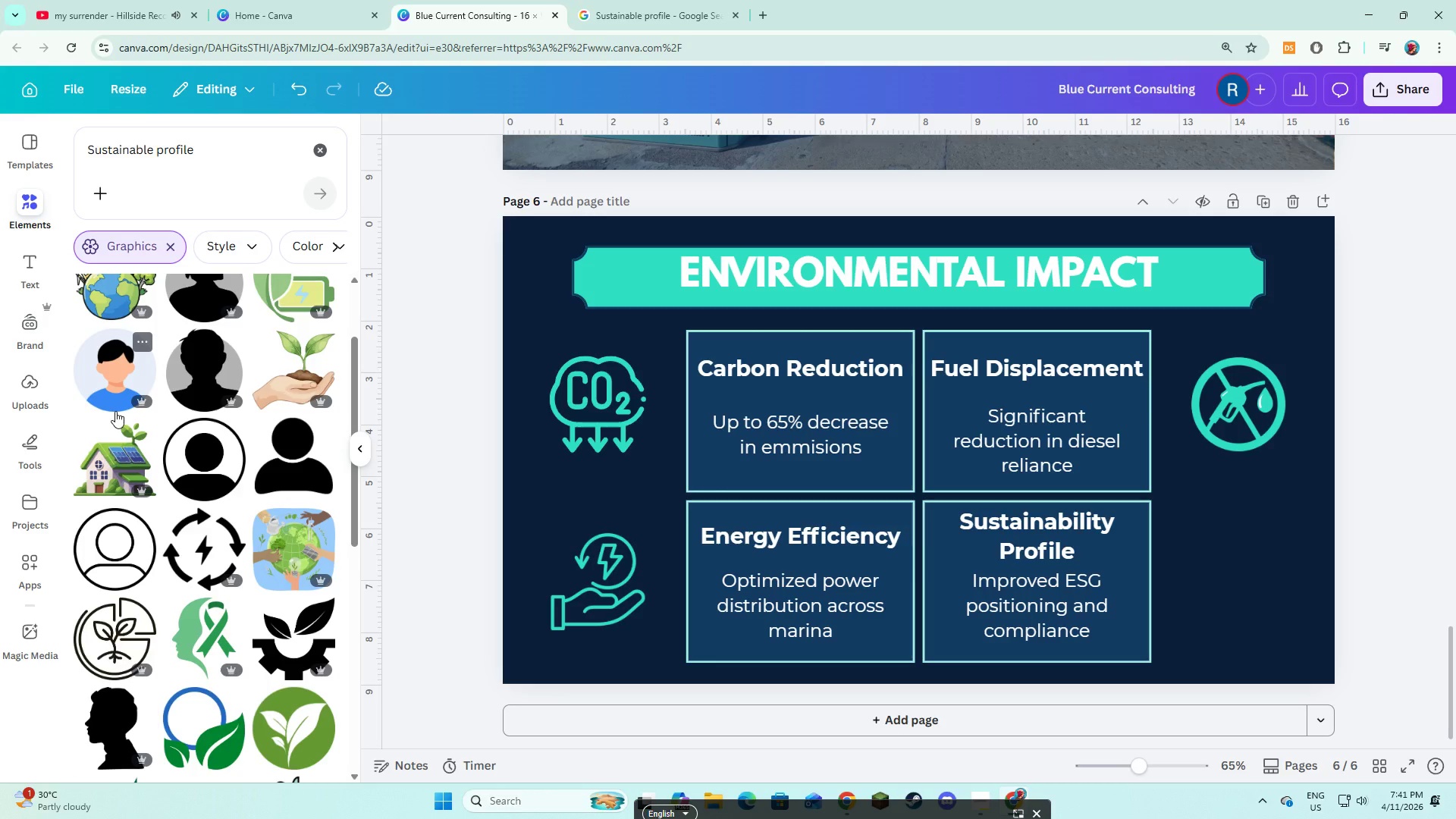 
scroll: coordinate [115, 411], scroll_direction: up, amount: 2.0
 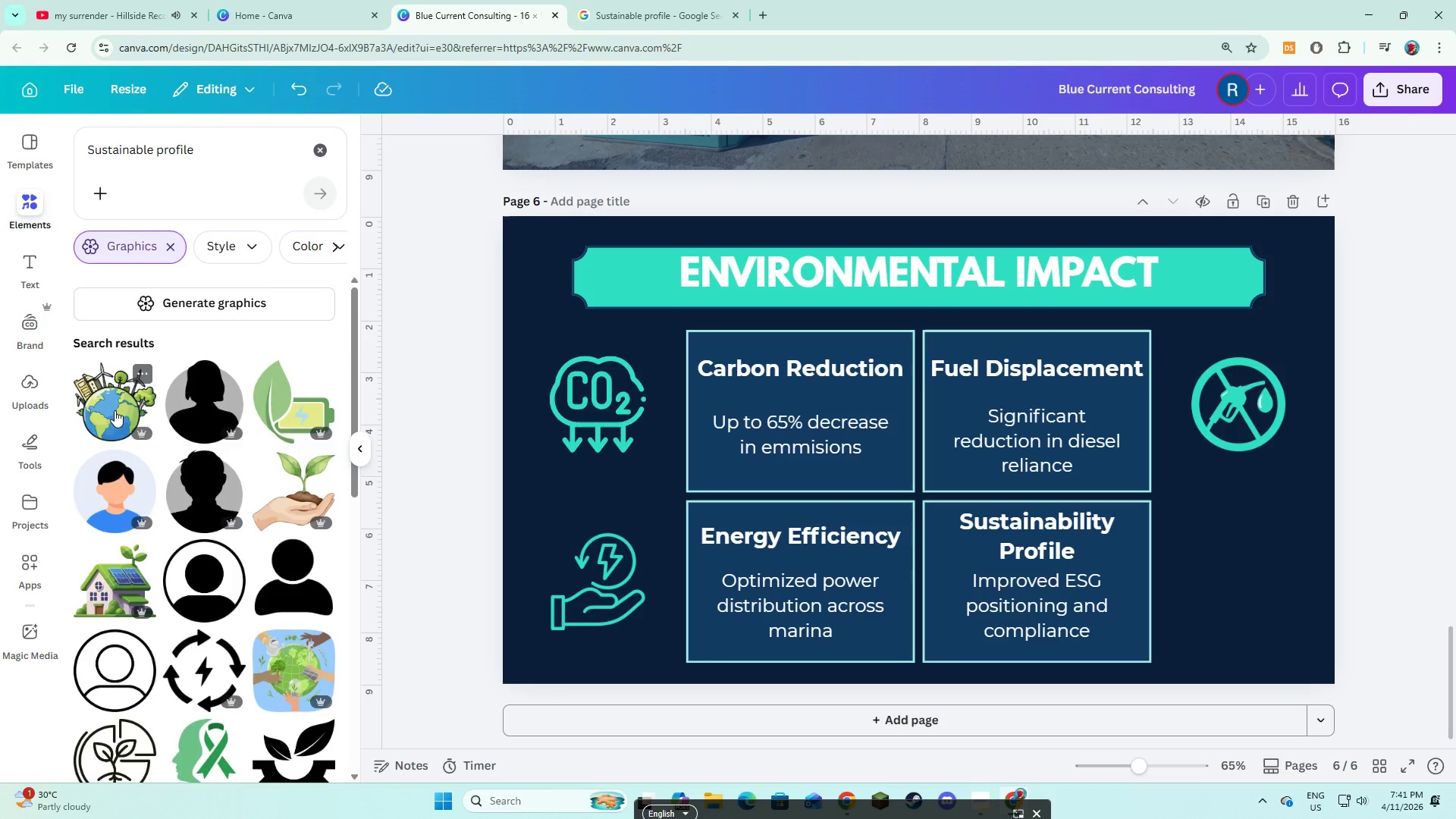 
scroll: coordinate [200, 466], scroll_direction: down, amount: 10.0
 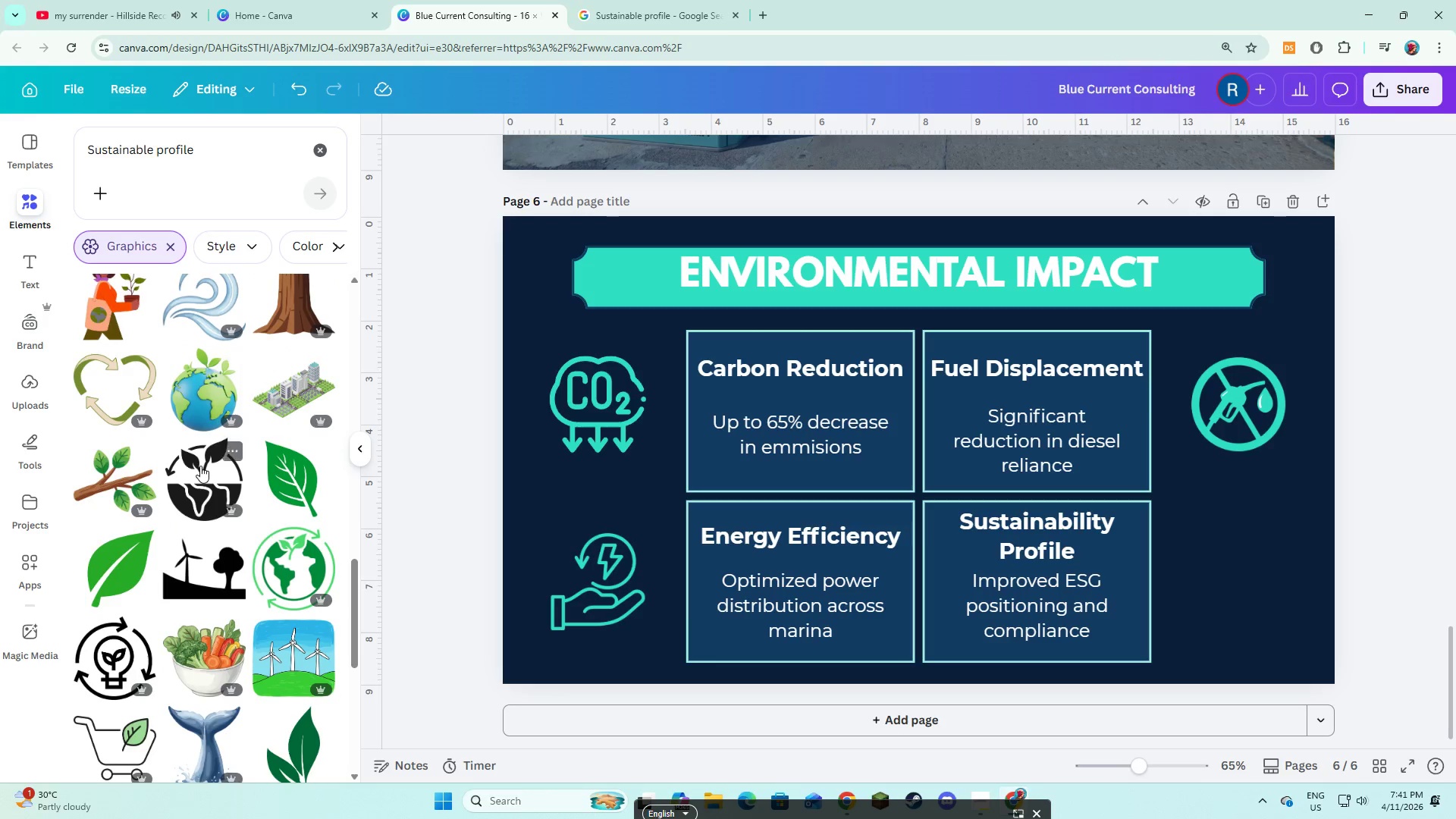 
scroll: coordinate [200, 466], scroll_direction: down, amount: 1.0
 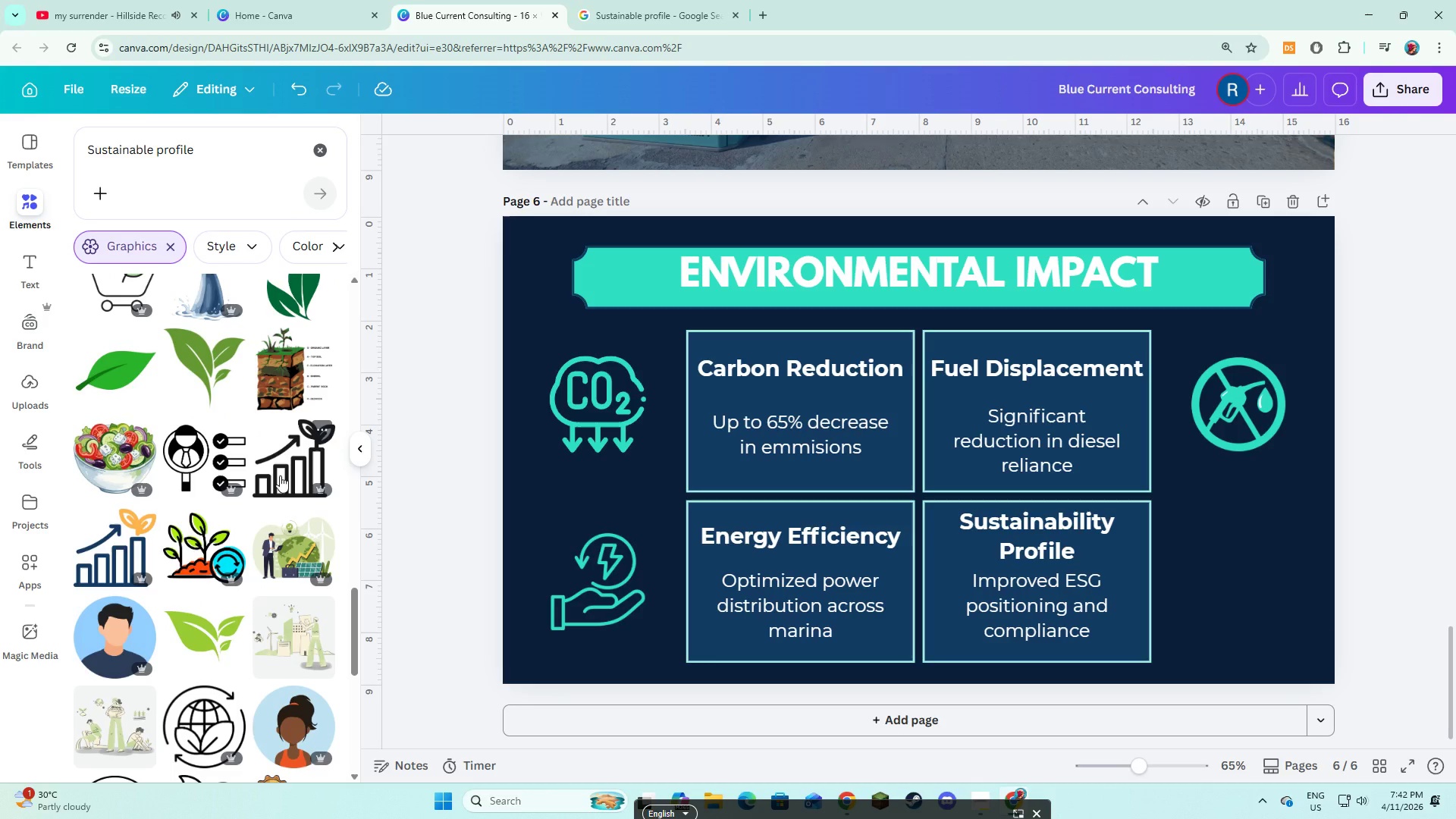 
left_click([280, 475])
 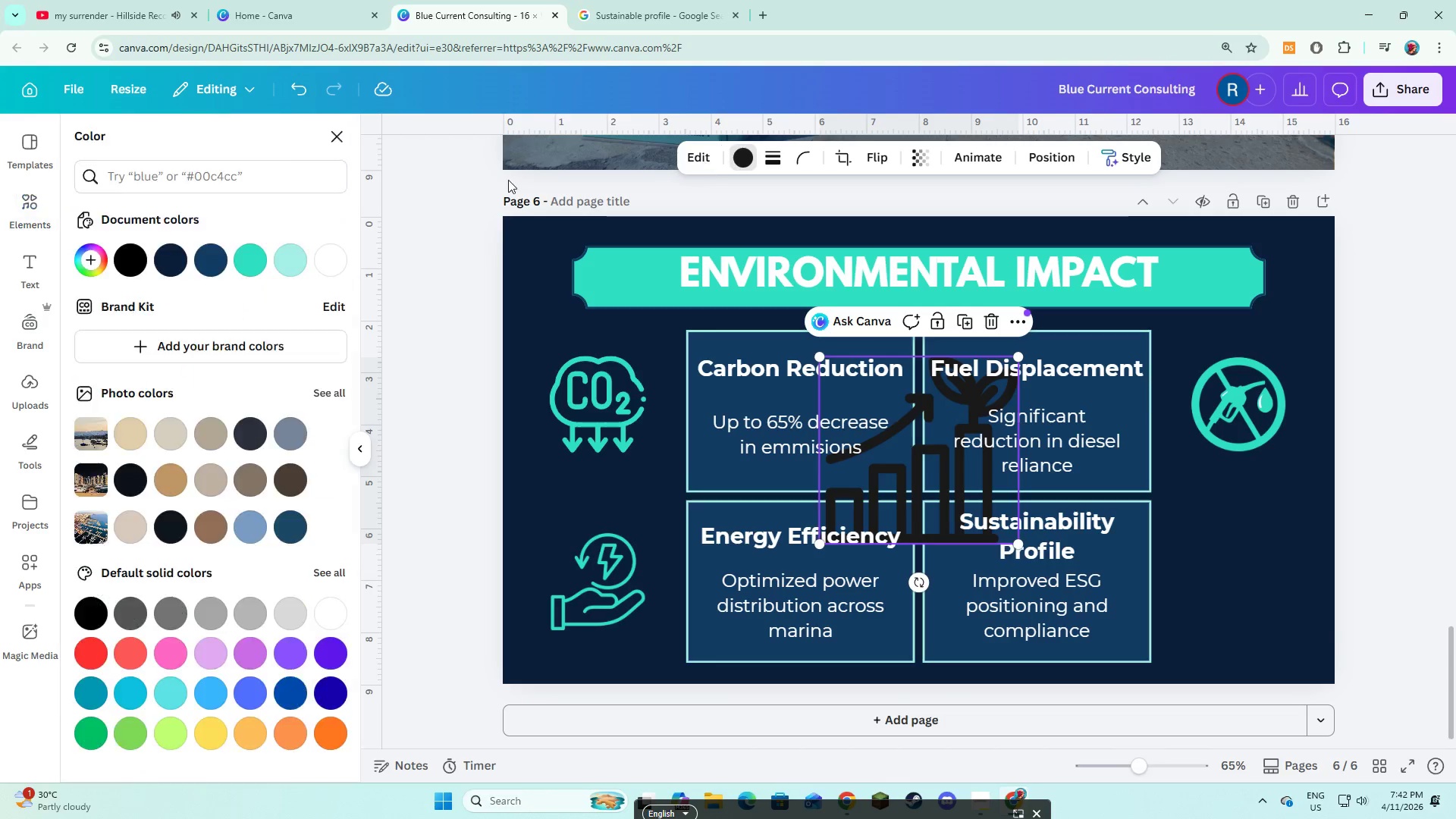 
left_click([250, 271])
 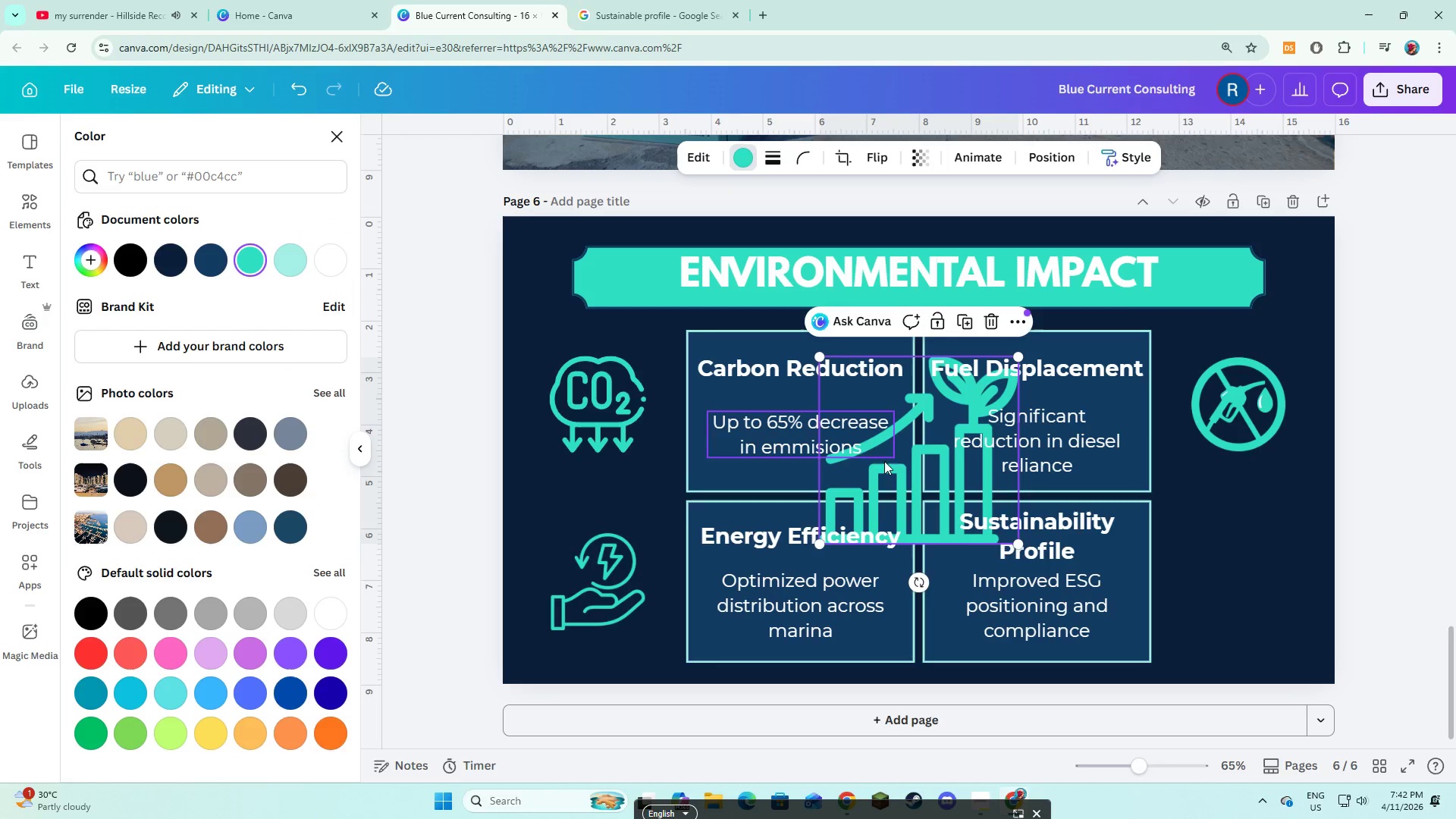 
left_click_drag(start_coordinate=[894, 479], to_coordinate=[1254, 477])
 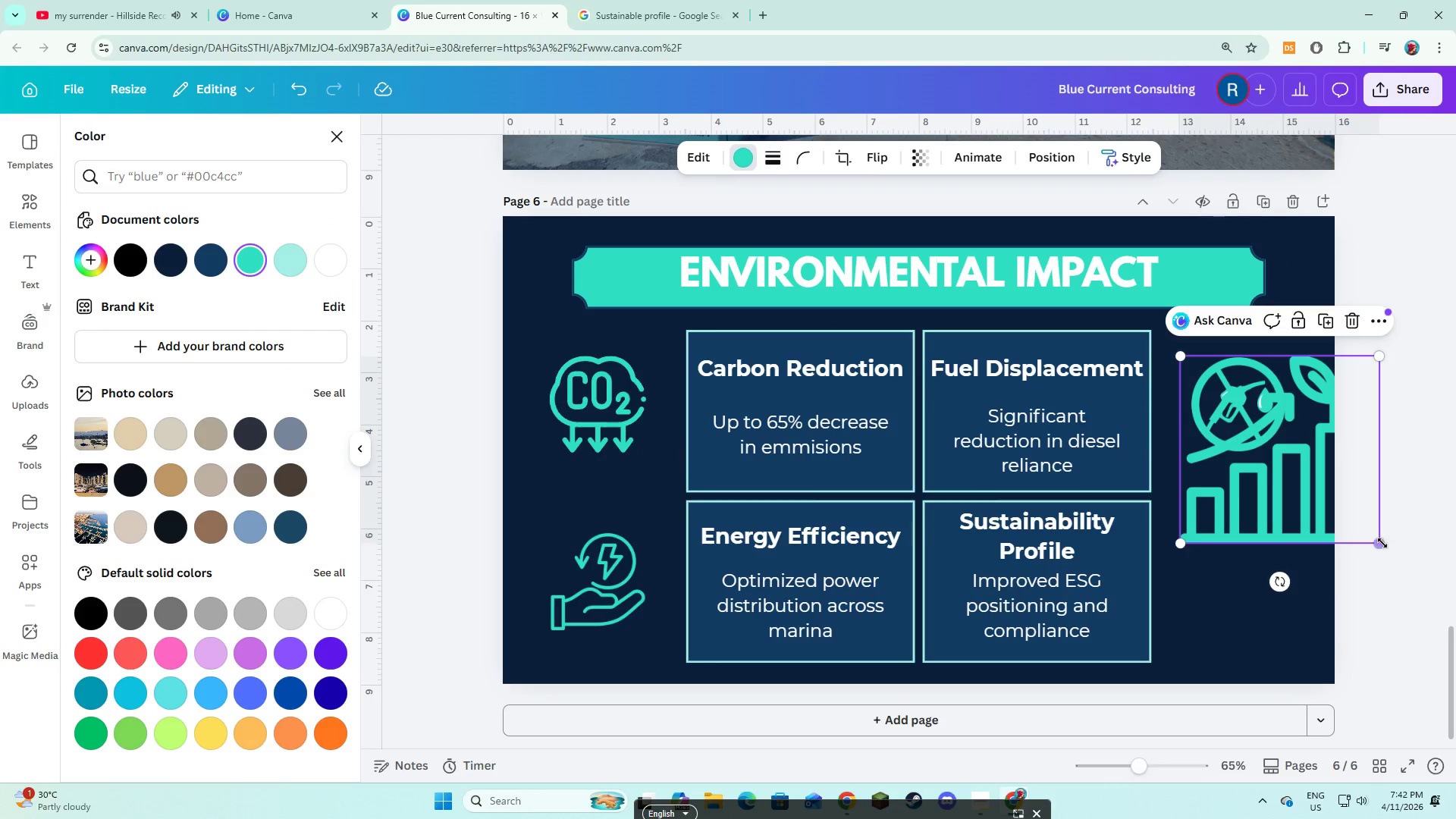 
left_click_drag(start_coordinate=[1382, 543], to_coordinate=[1283, 448])
 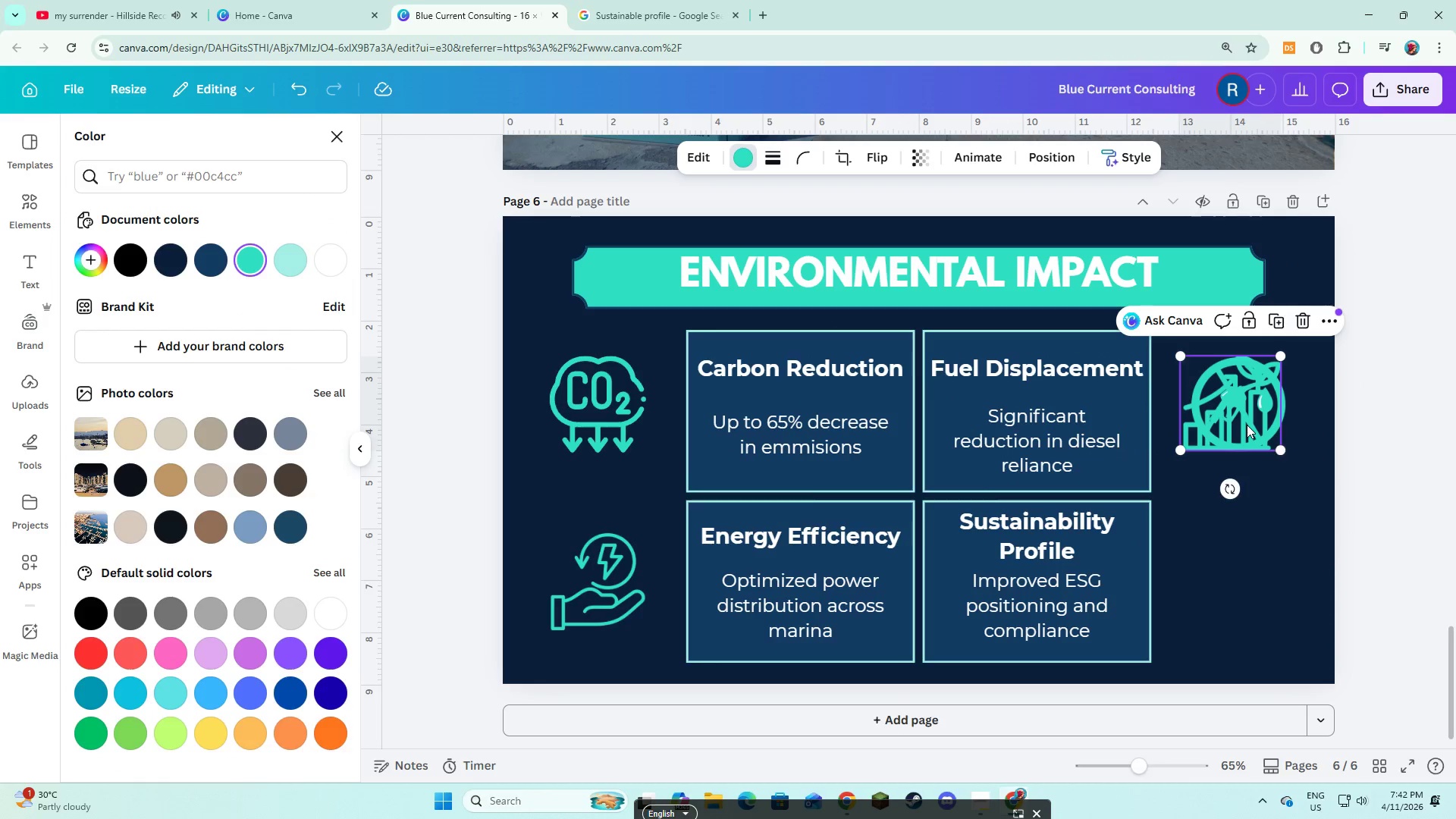 
left_click_drag(start_coordinate=[1247, 425], to_coordinate=[1256, 600])
 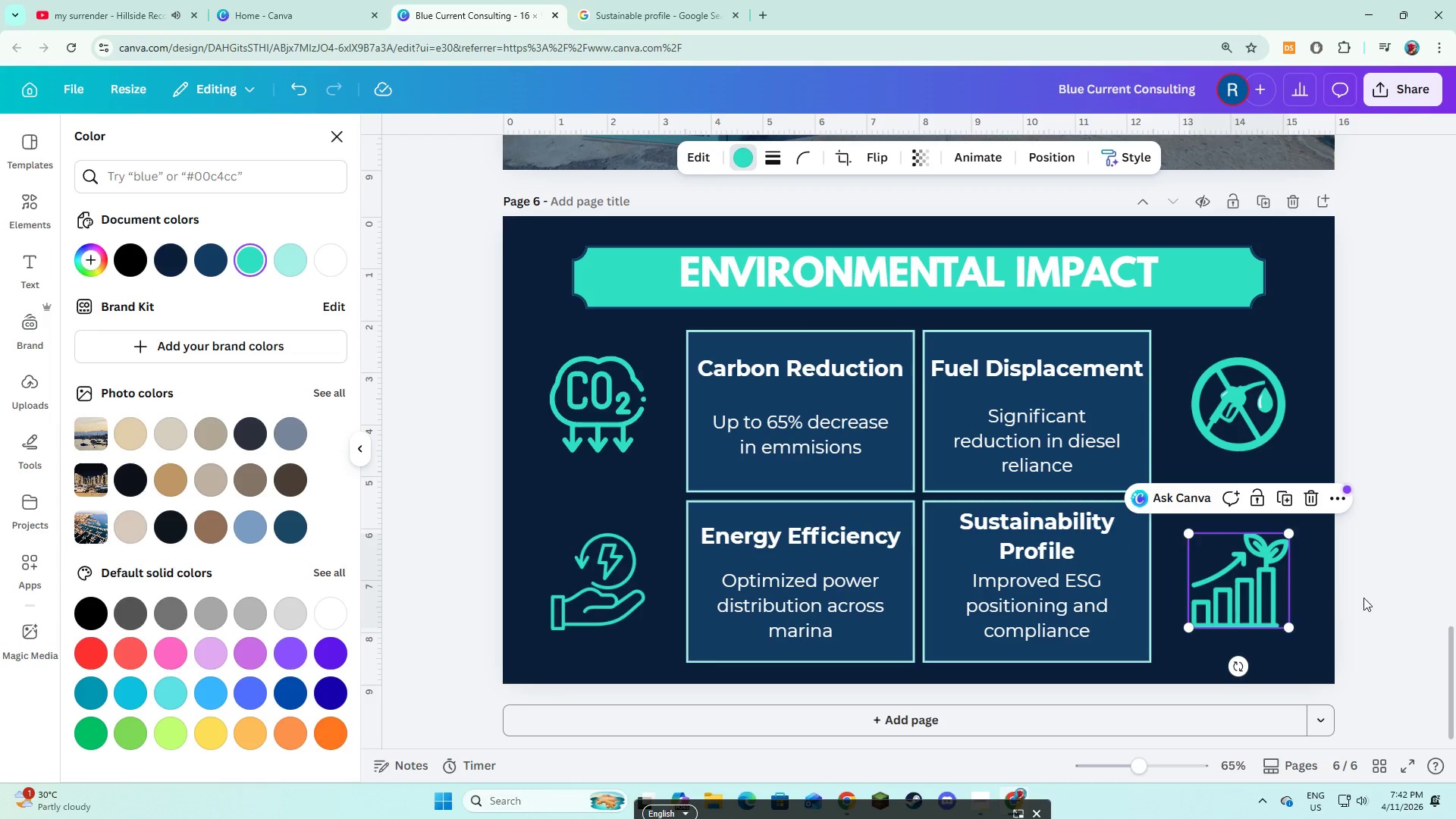 
left_click([1363, 598])
 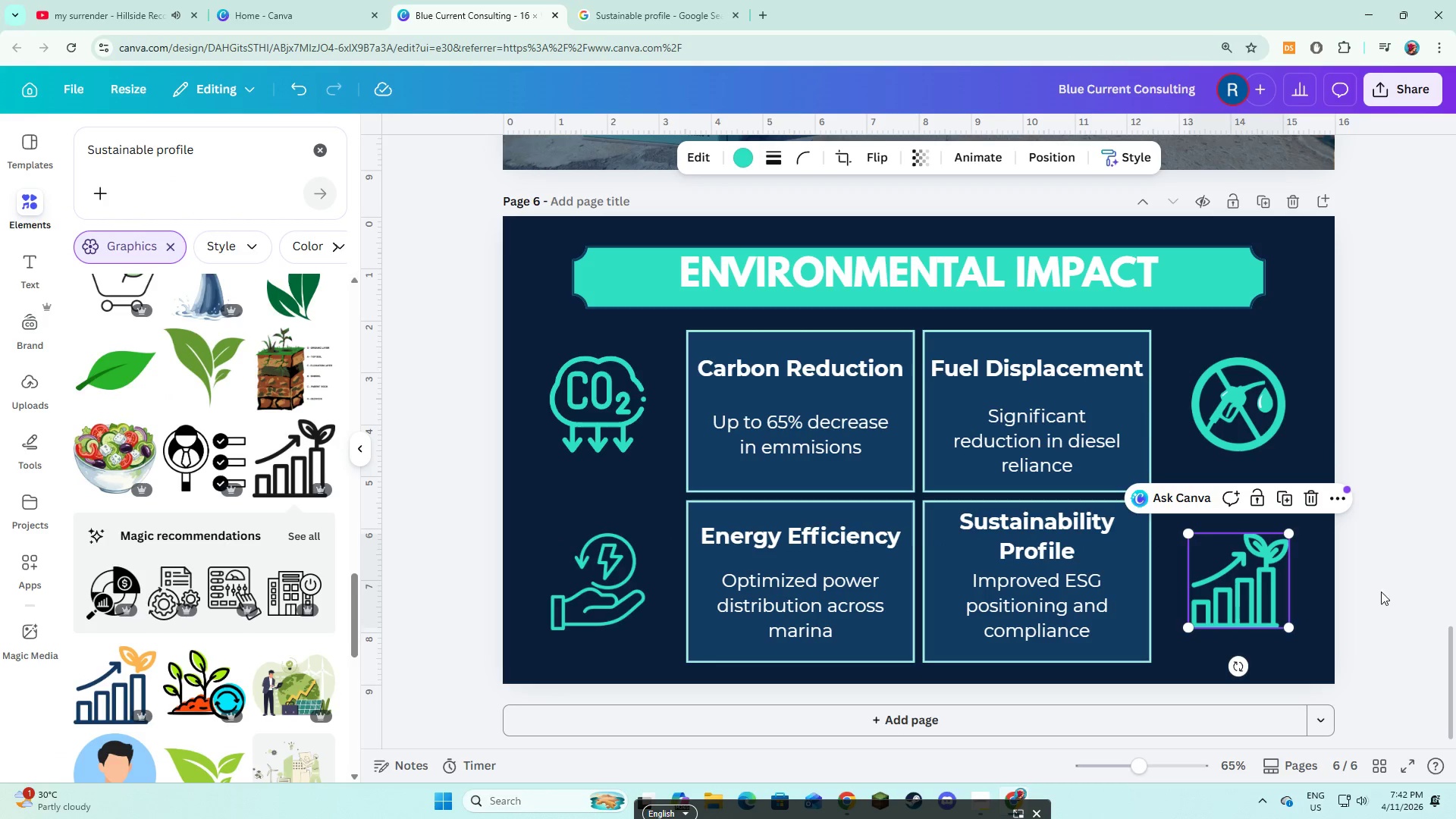 
left_click([1386, 589])
 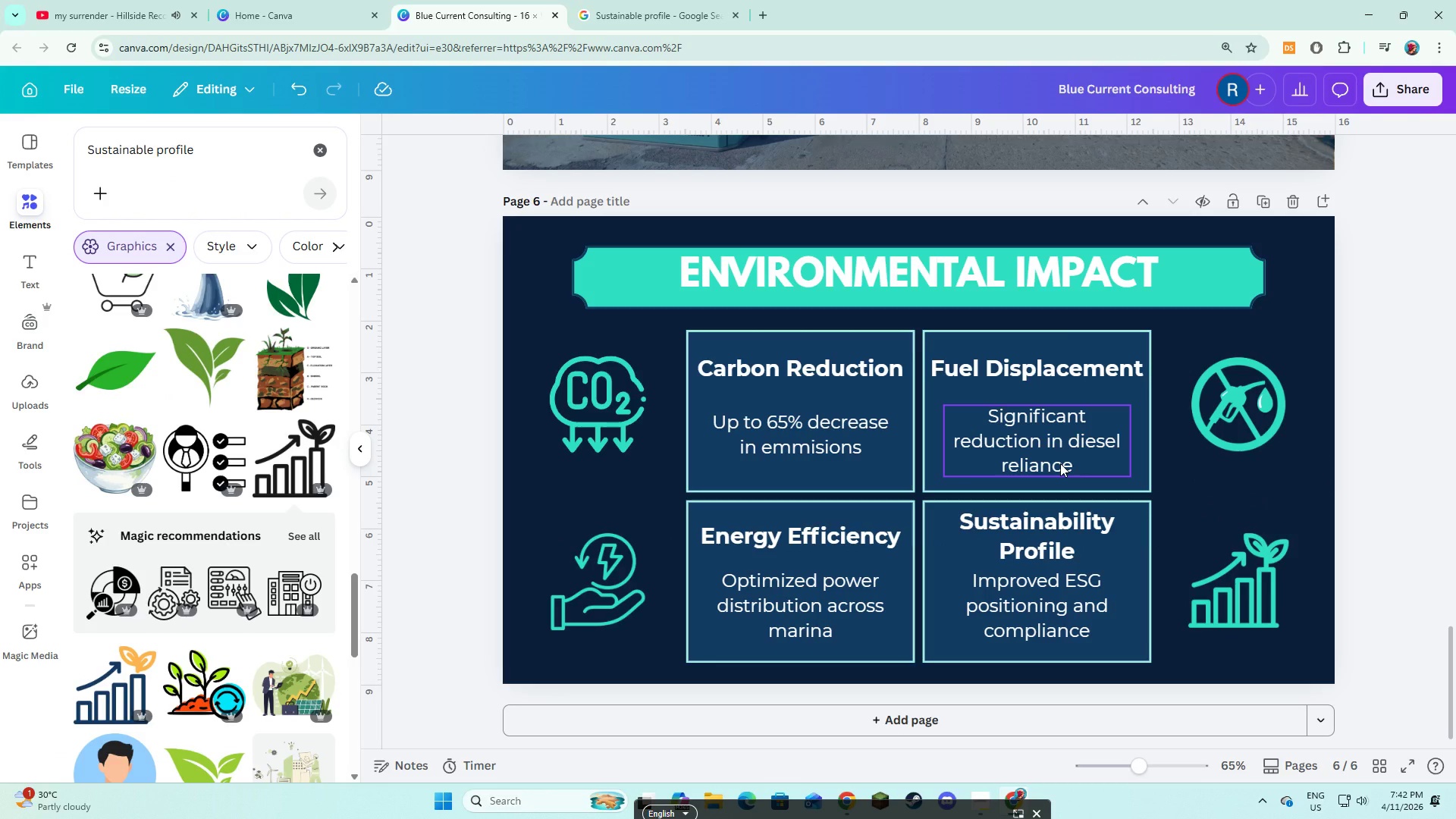 
wait(6.17)
 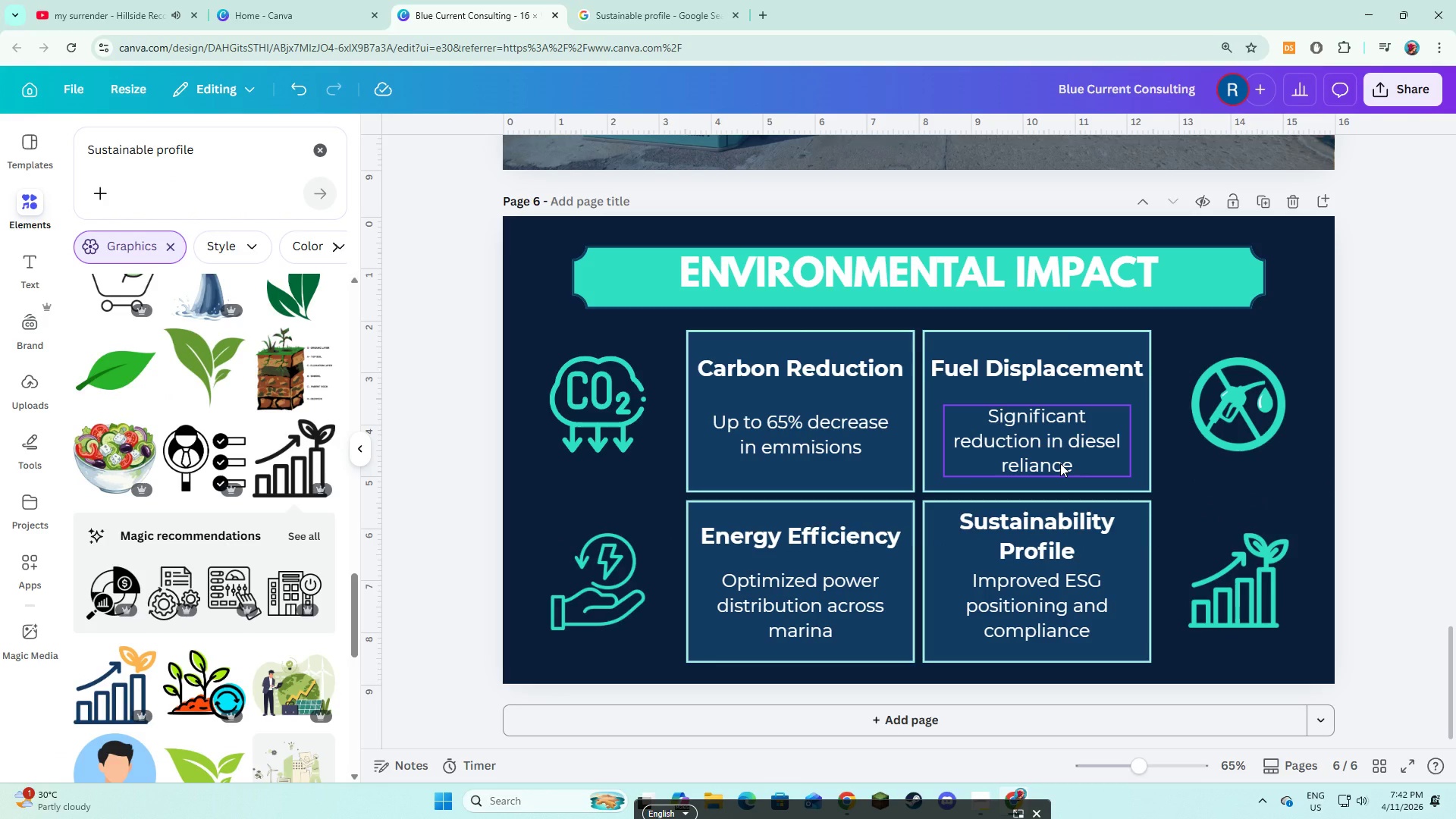 
double_click([777, 428])
 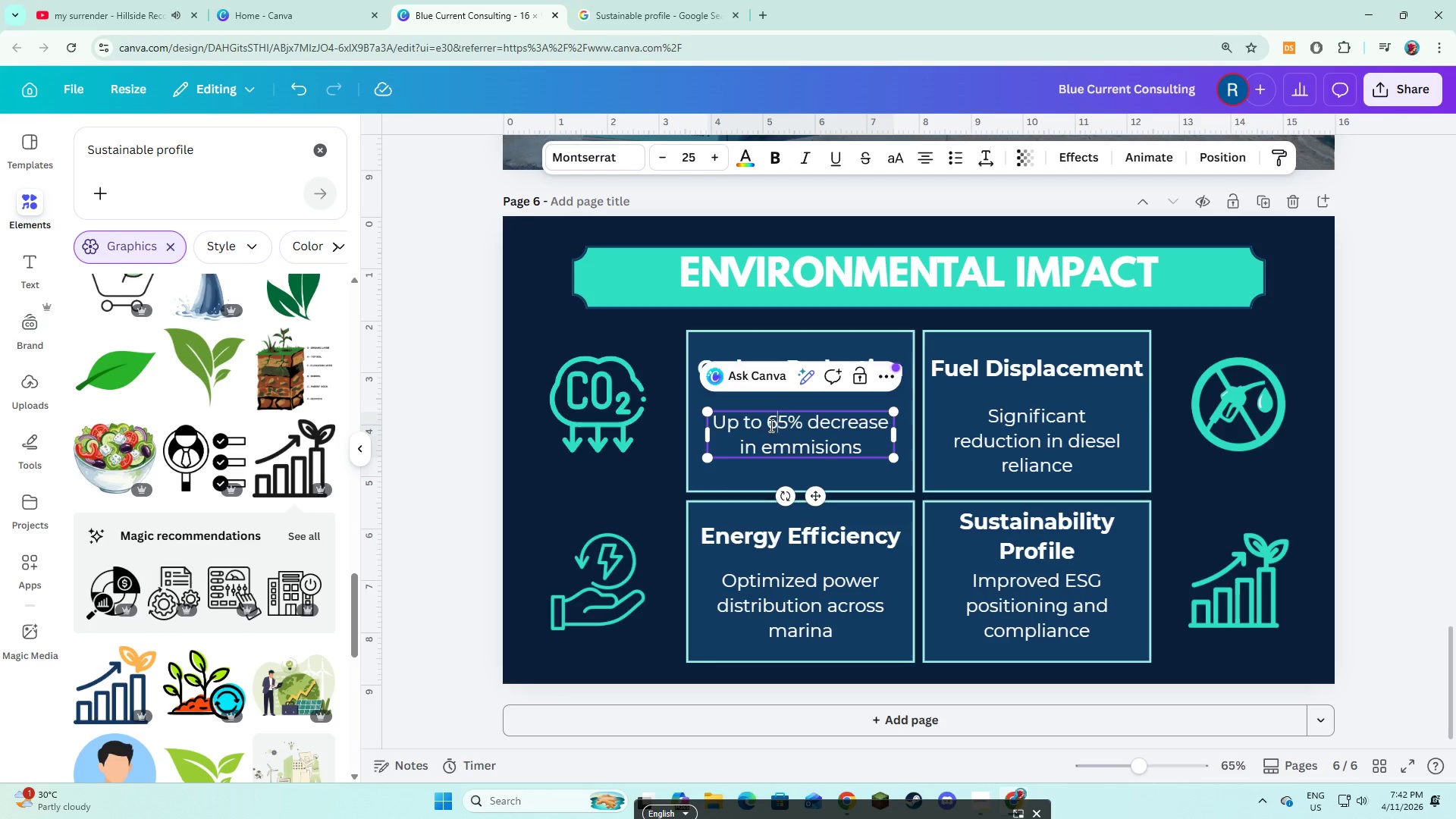 
left_click_drag(start_coordinate=[767, 425], to_coordinate=[802, 427])
 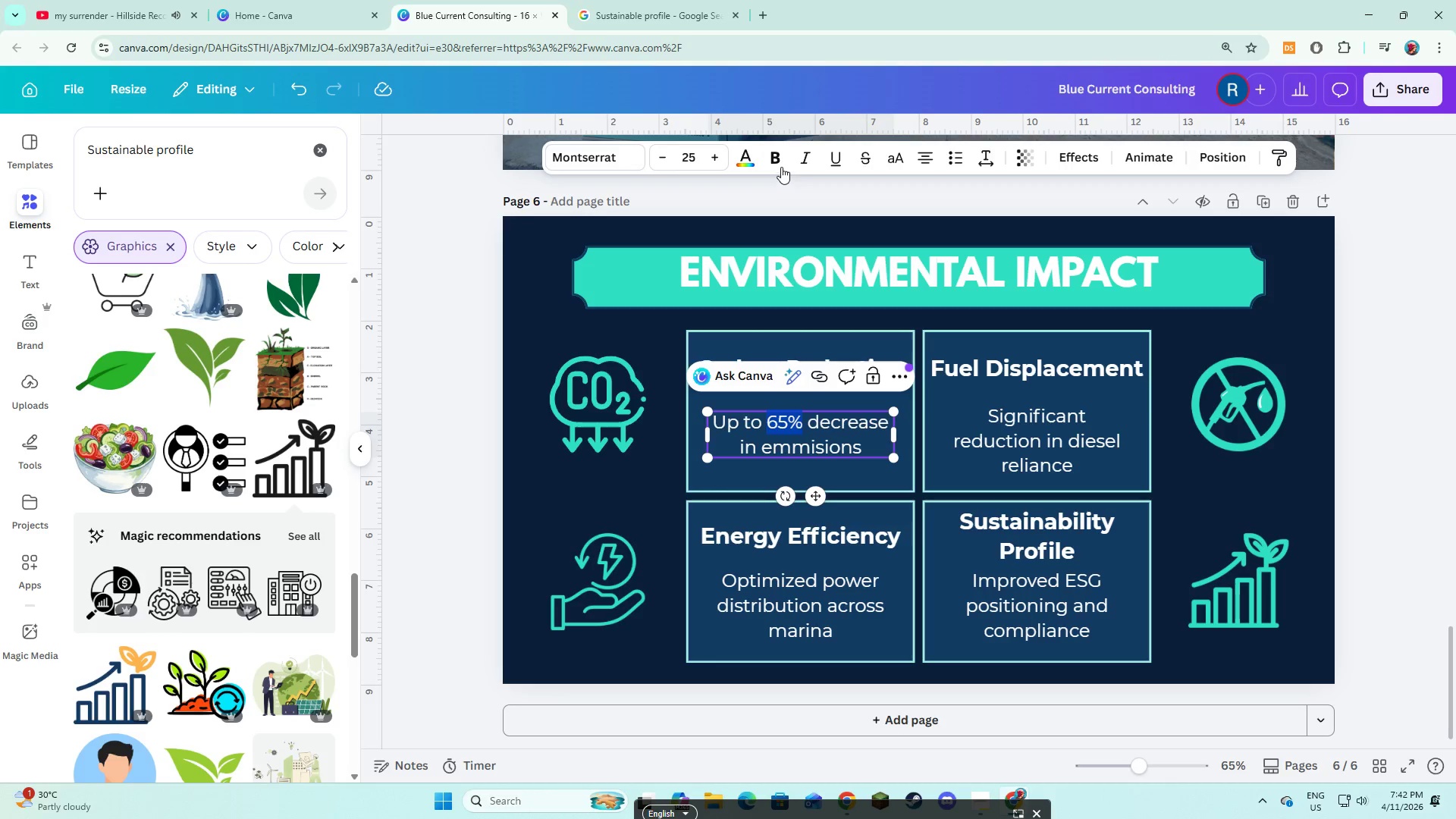 
left_click([779, 160])
 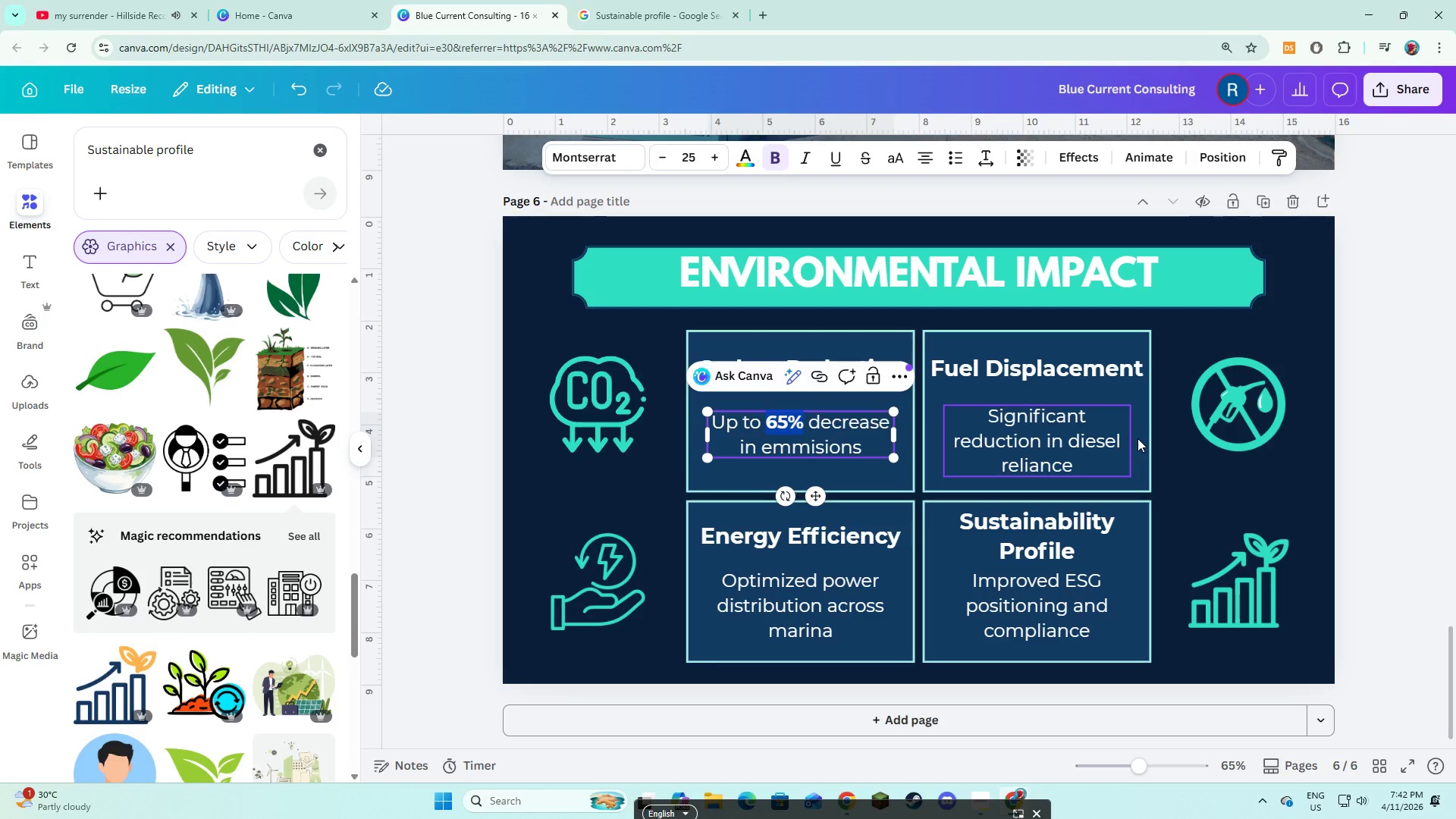 
left_click([1177, 469])
 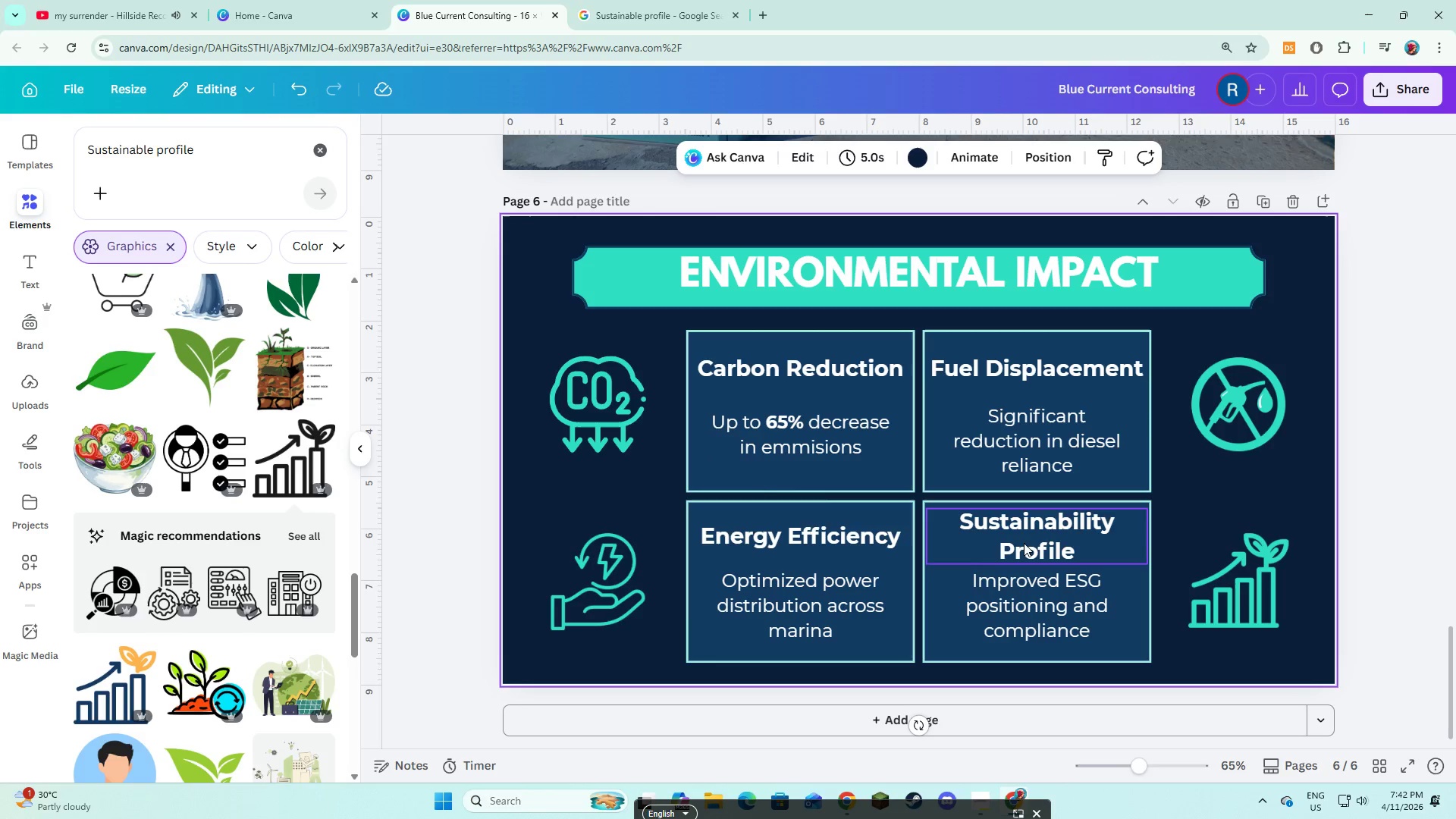 
left_click([1175, 513])
 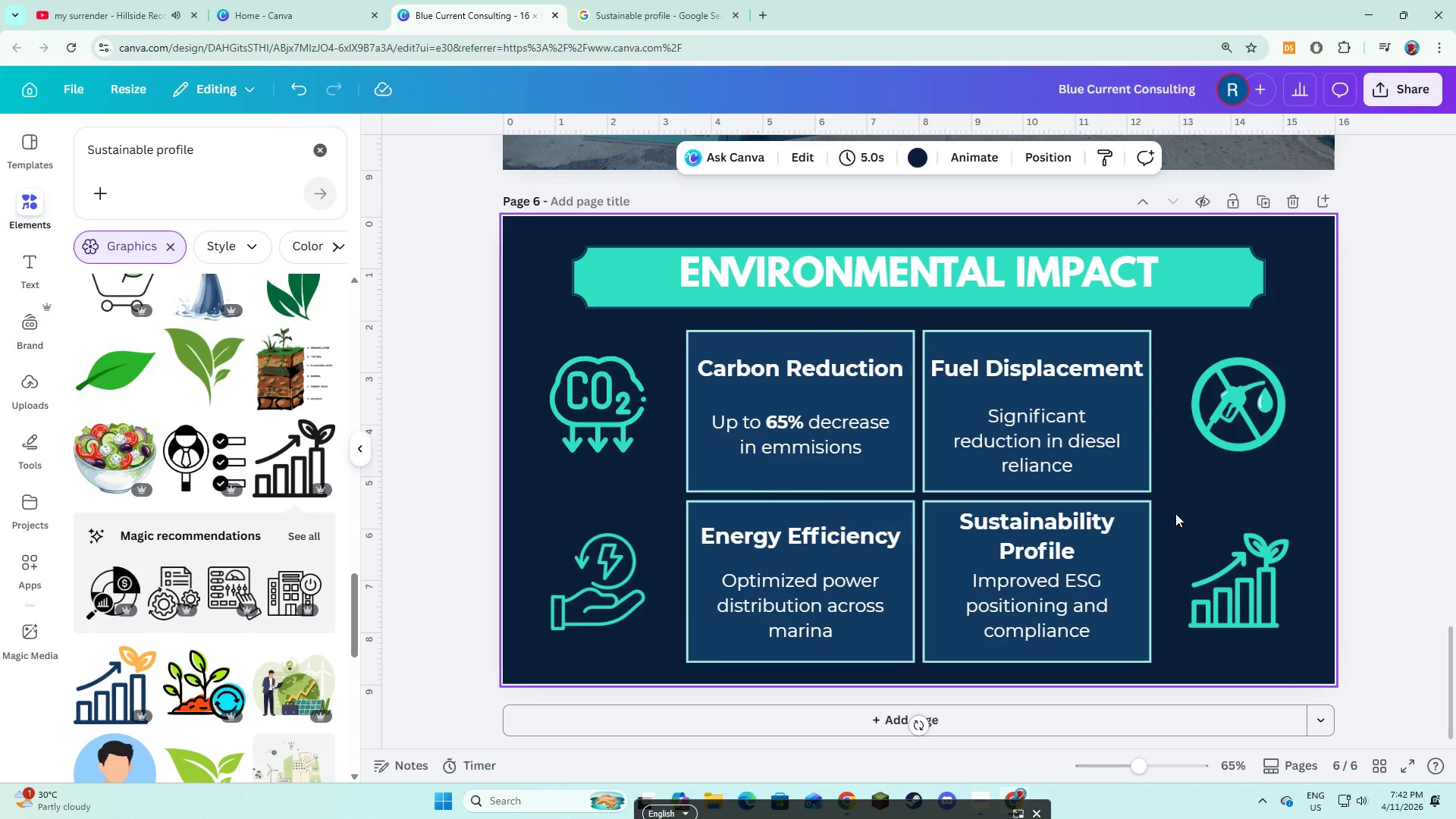 
scroll: coordinate [1175, 513], scroll_direction: down, amount: 1.0
 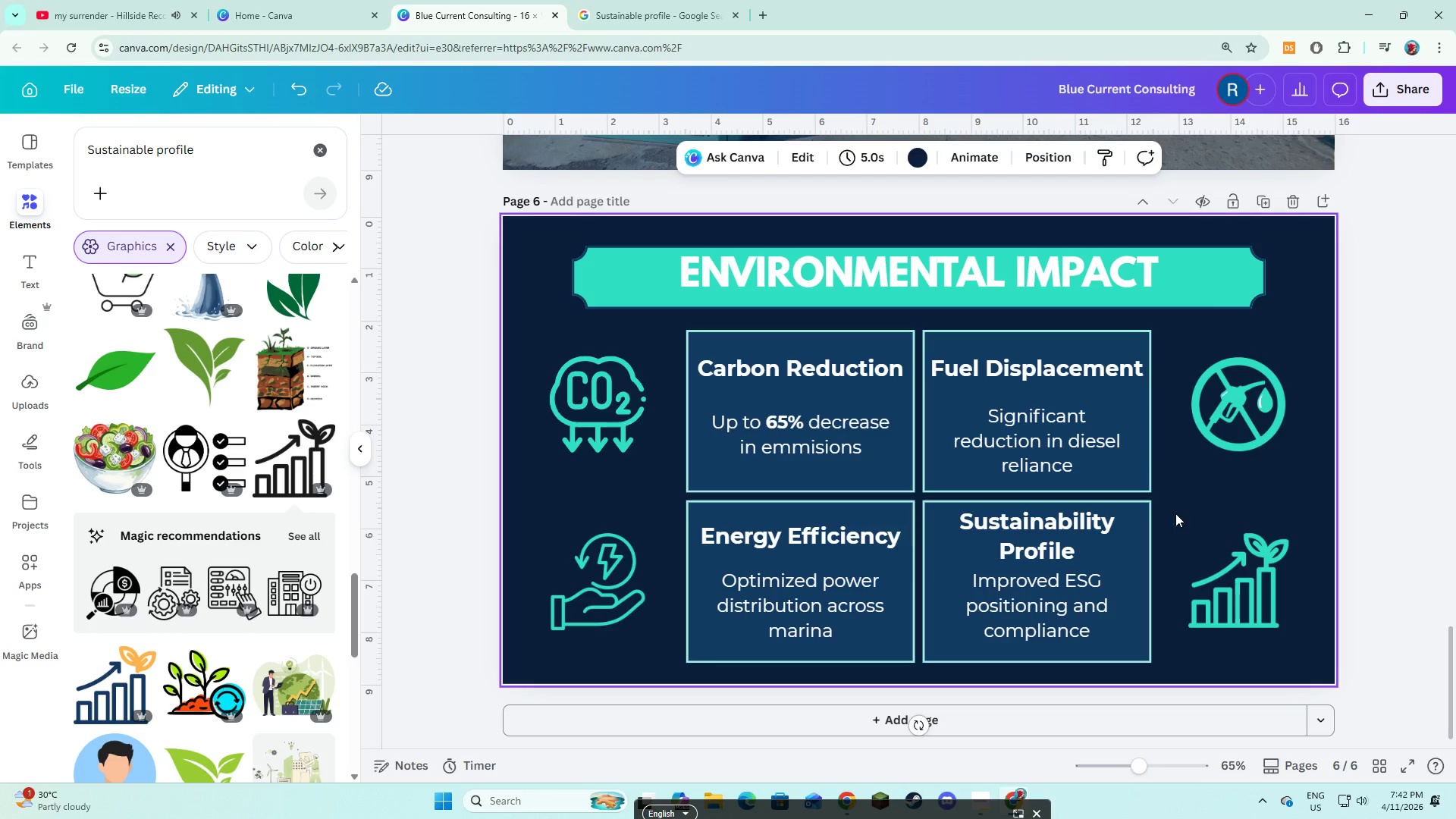 
key(Alt+AltLeft)
 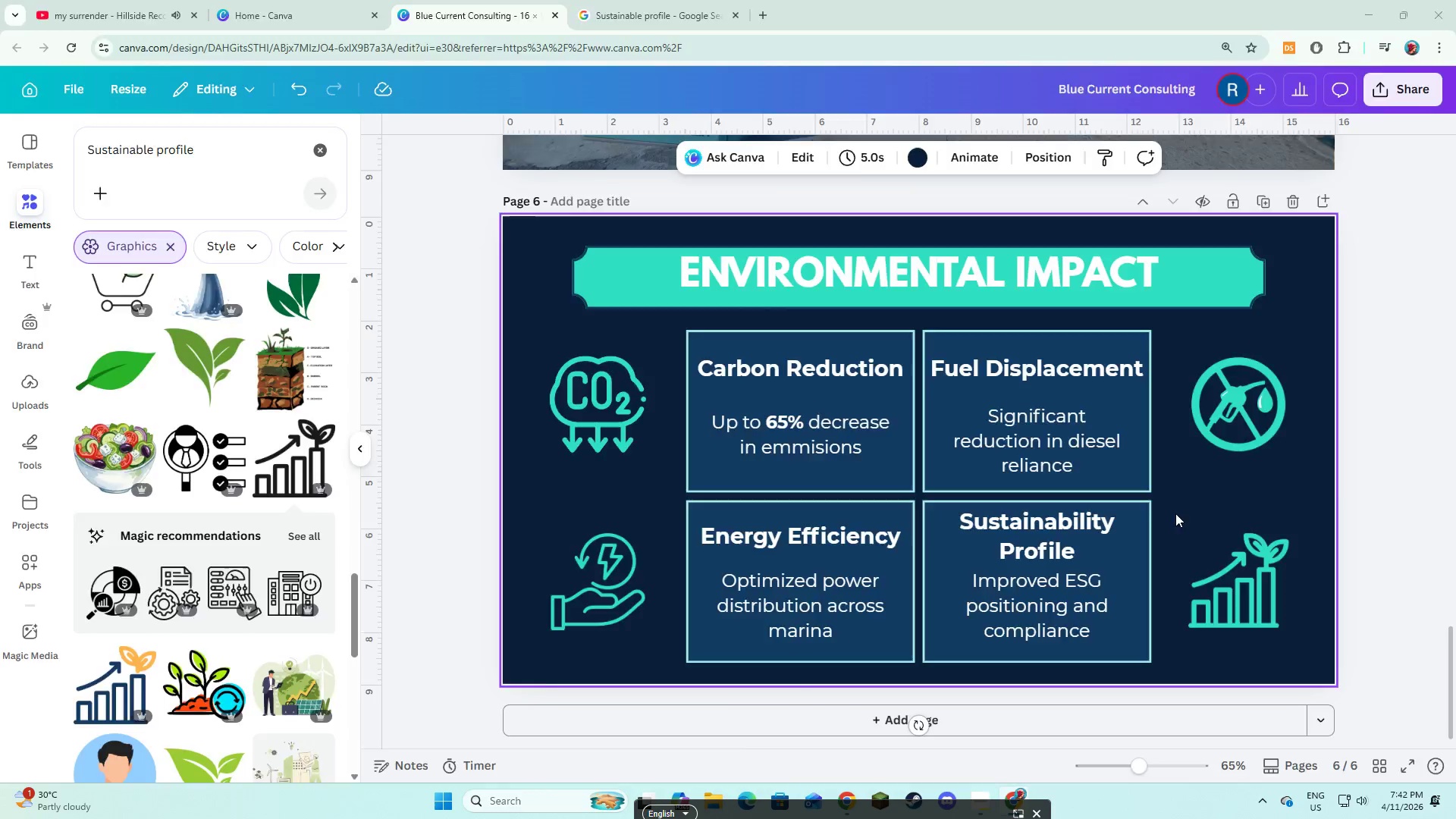 
key(Alt+Tab)